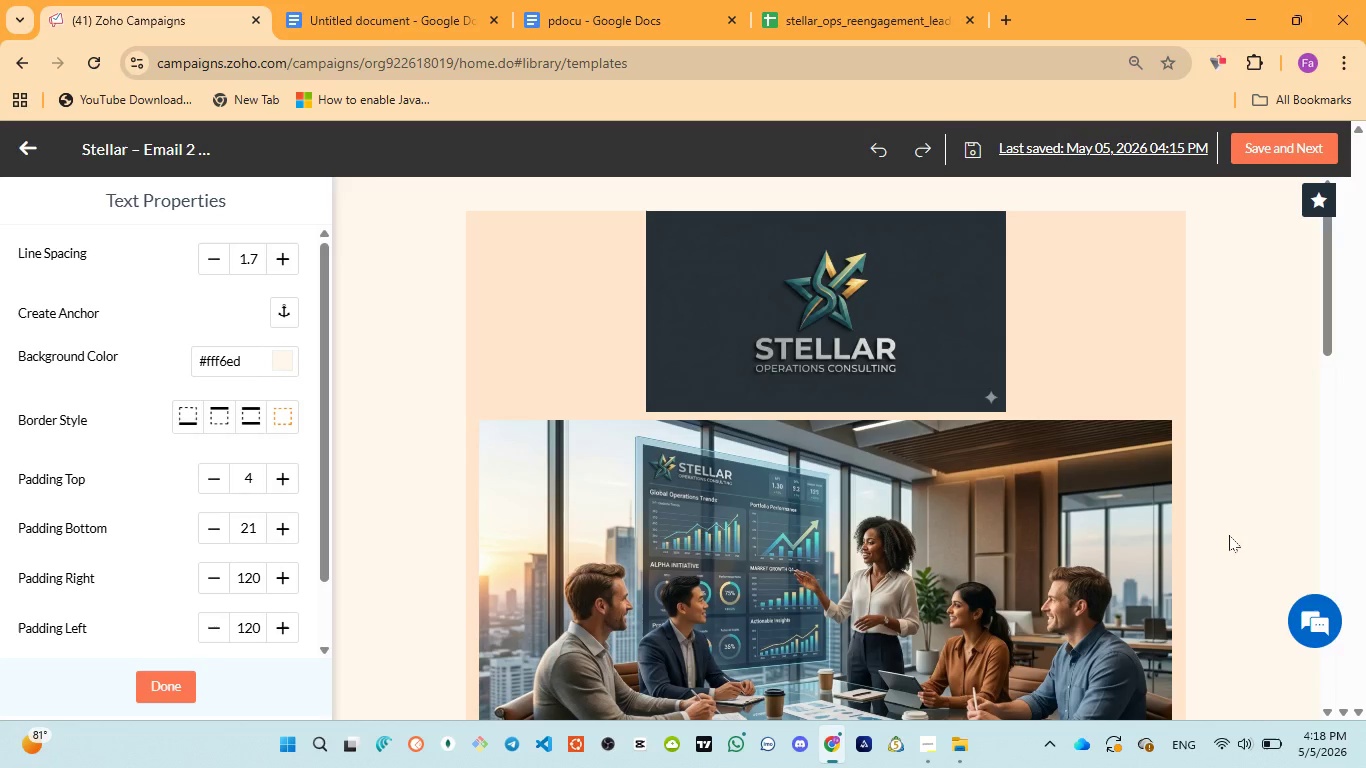 
wait(30.69)
 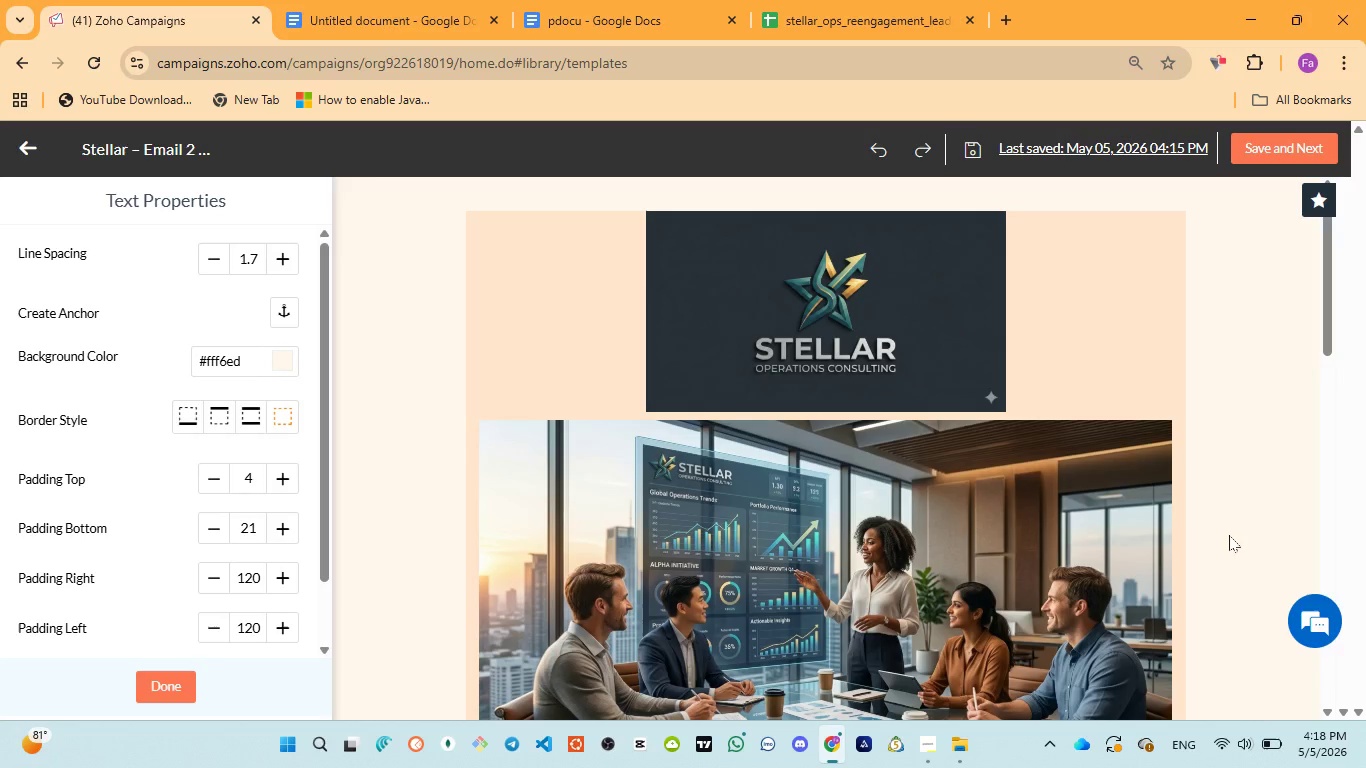 
scroll: coordinate [1025, 443], scroll_direction: down, amount: 2.0
 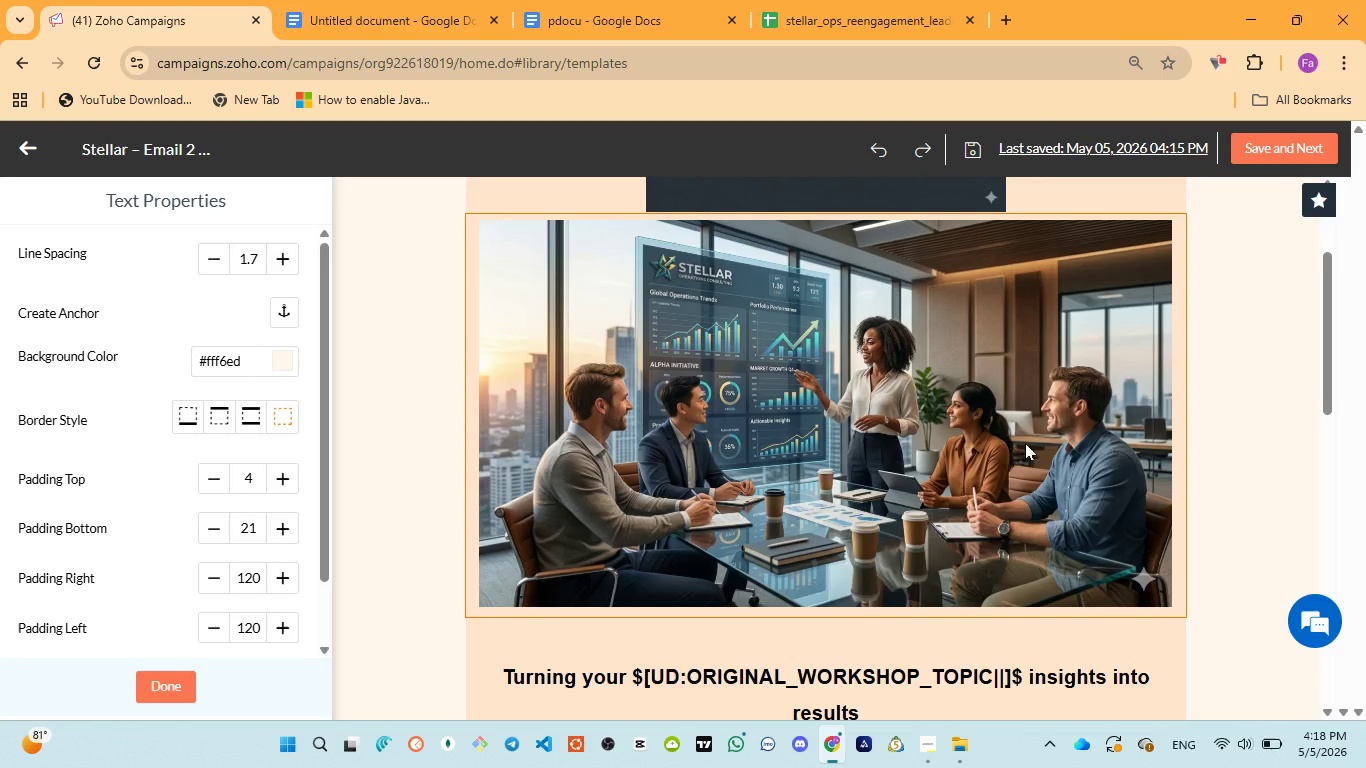 
left_click([1025, 443])
 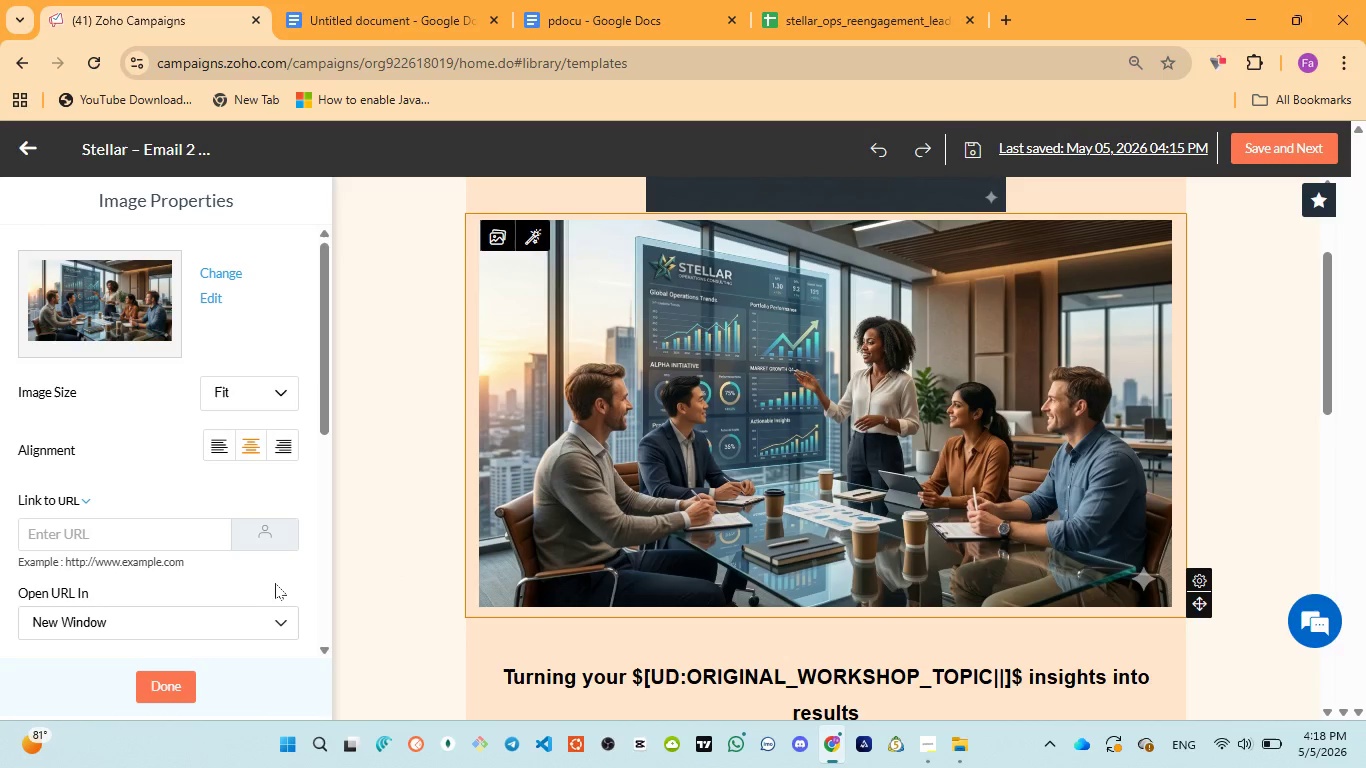 
scroll: coordinate [252, 570], scroll_direction: down, amount: 6.0
 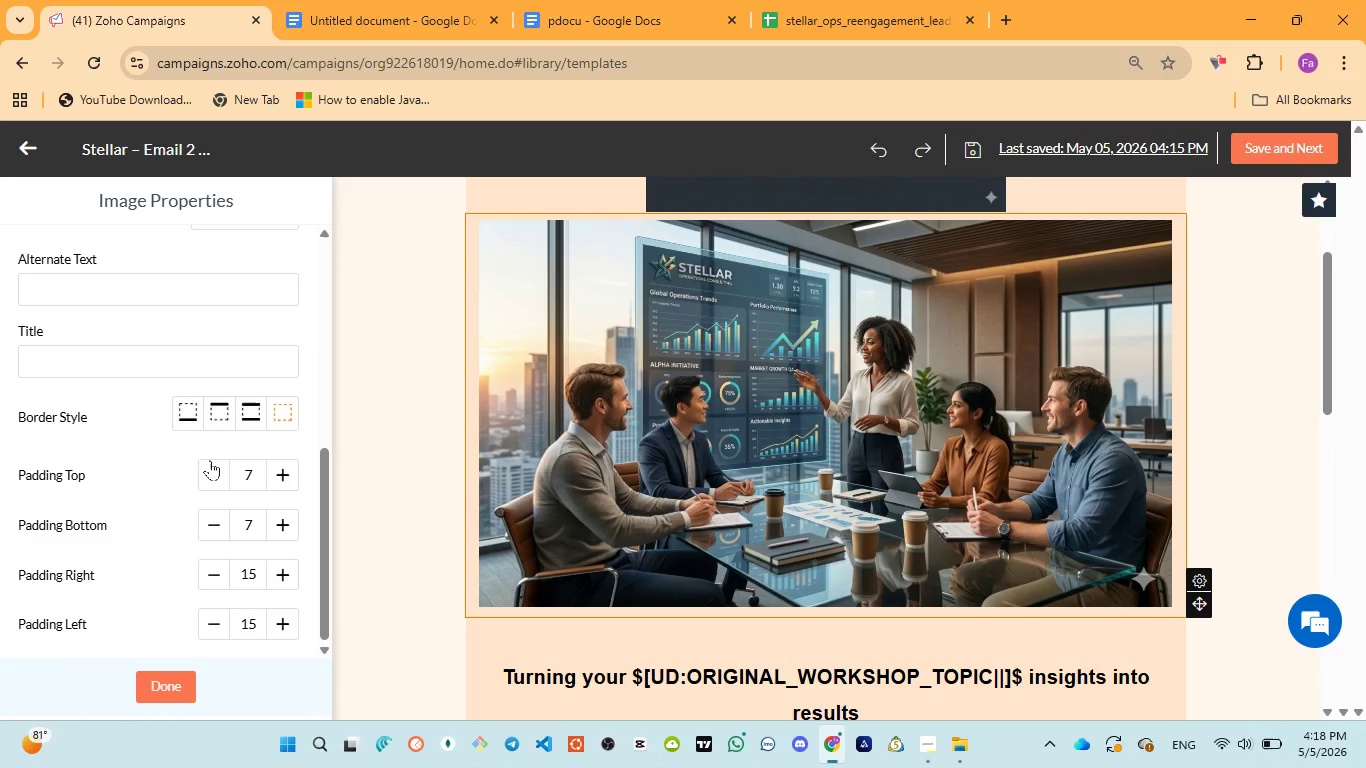 
double_click([210, 460])
 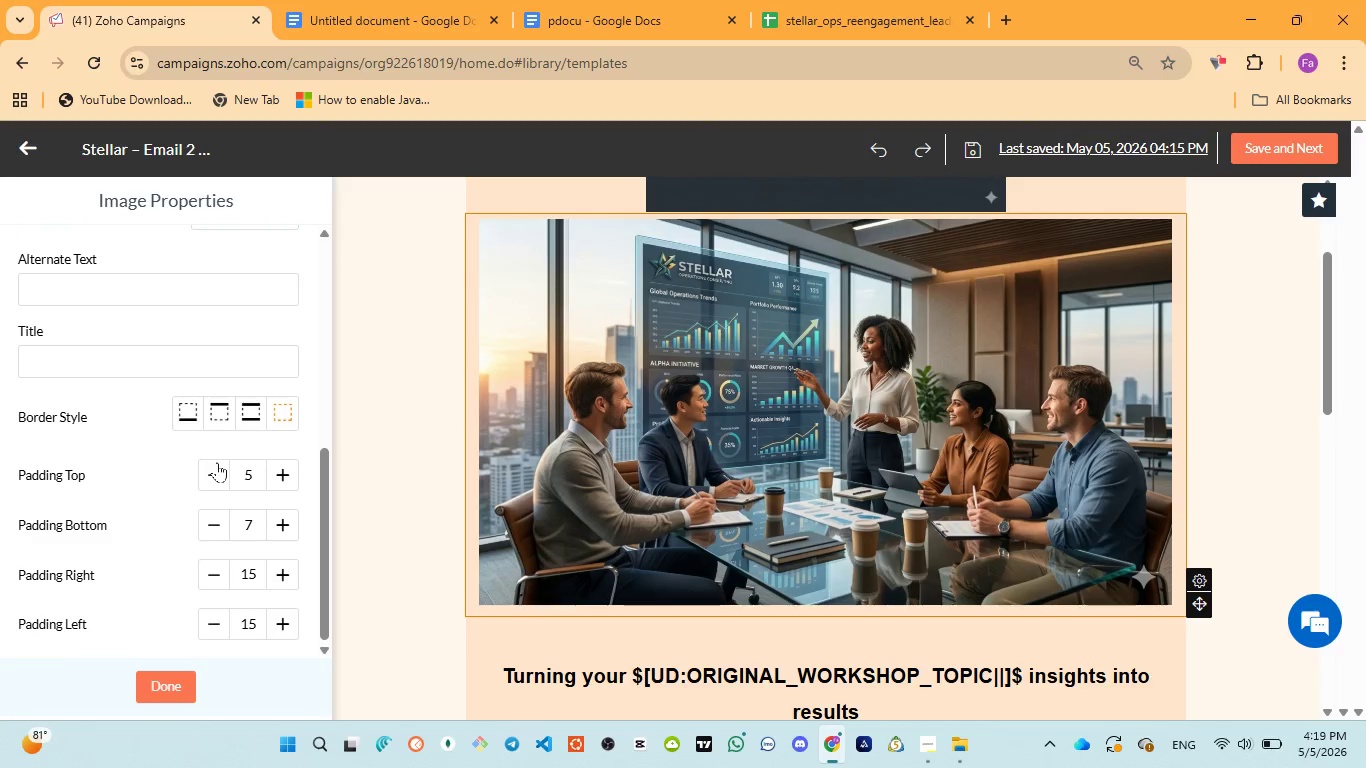 
triple_click([217, 462])
 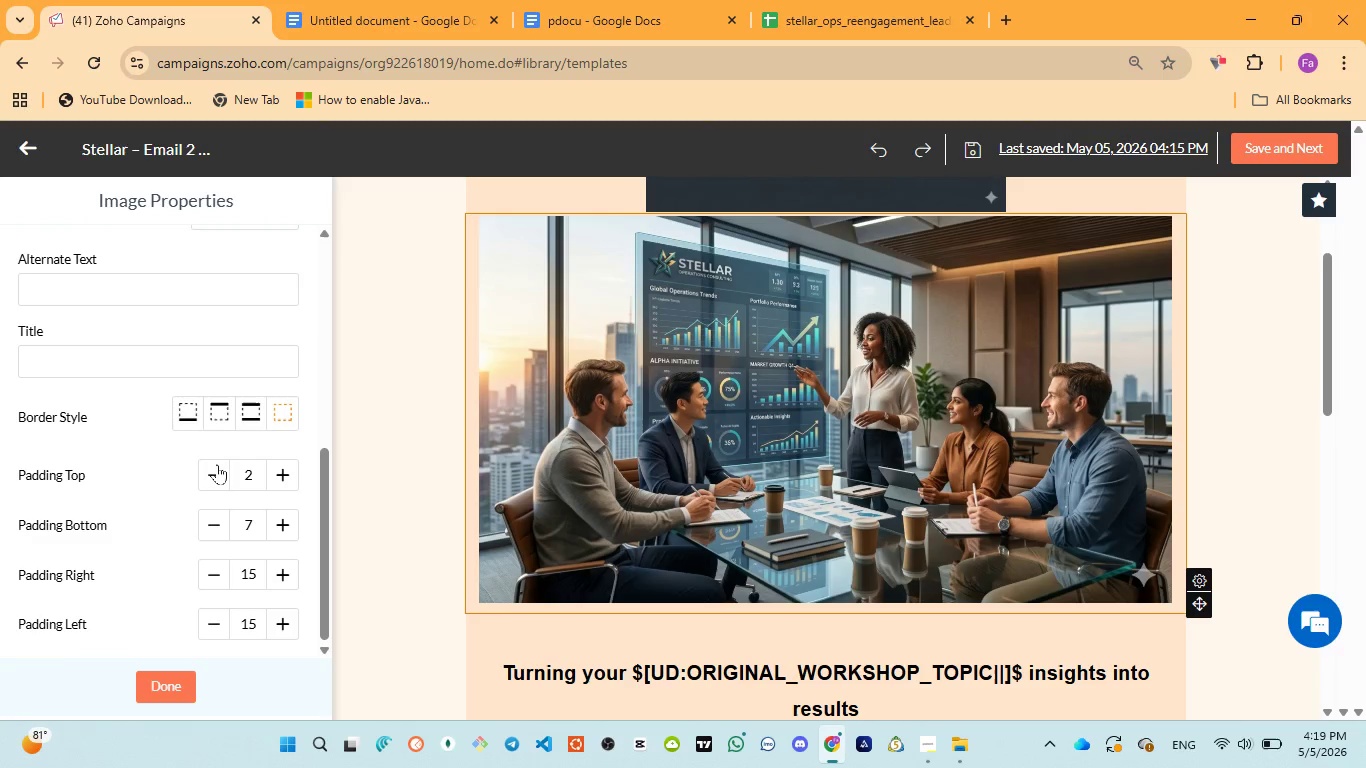 
triple_click([217, 464])
 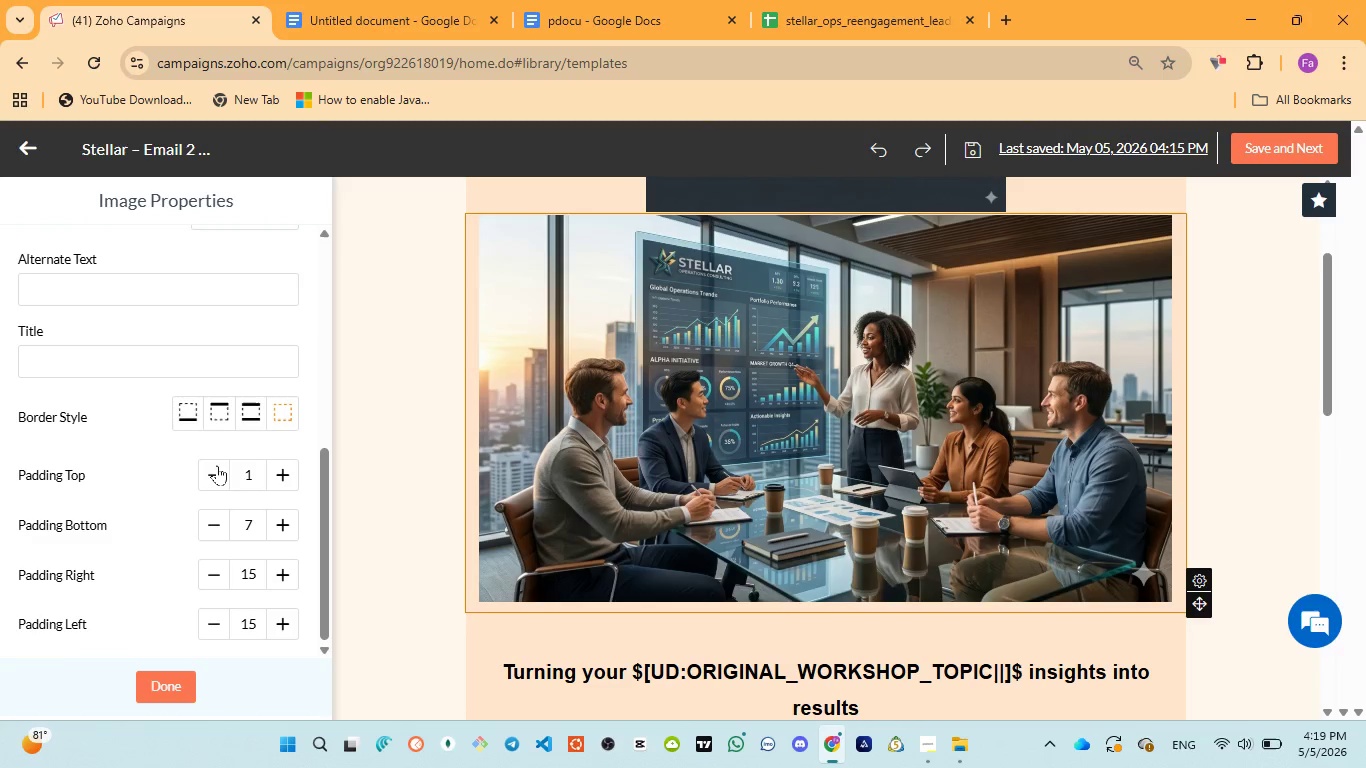 
triple_click([217, 465])
 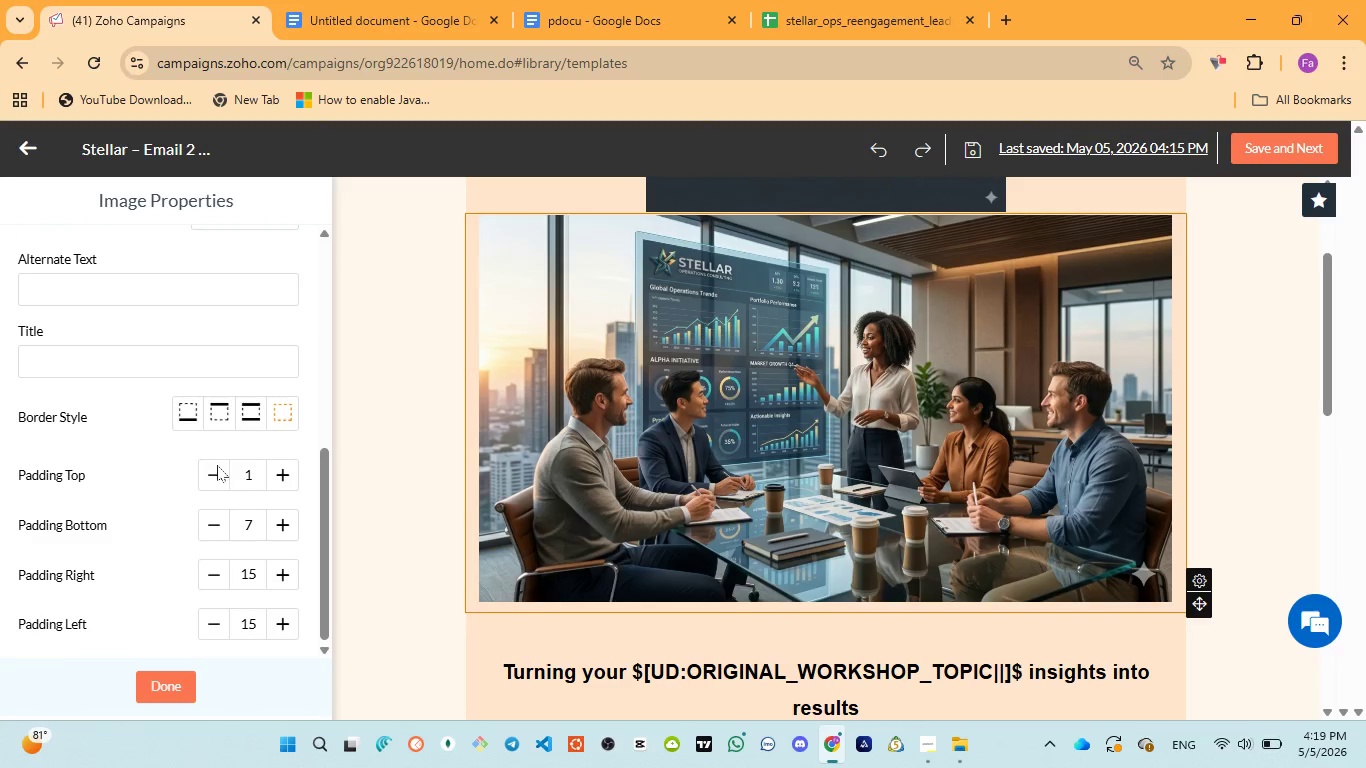 
triple_click([217, 465])
 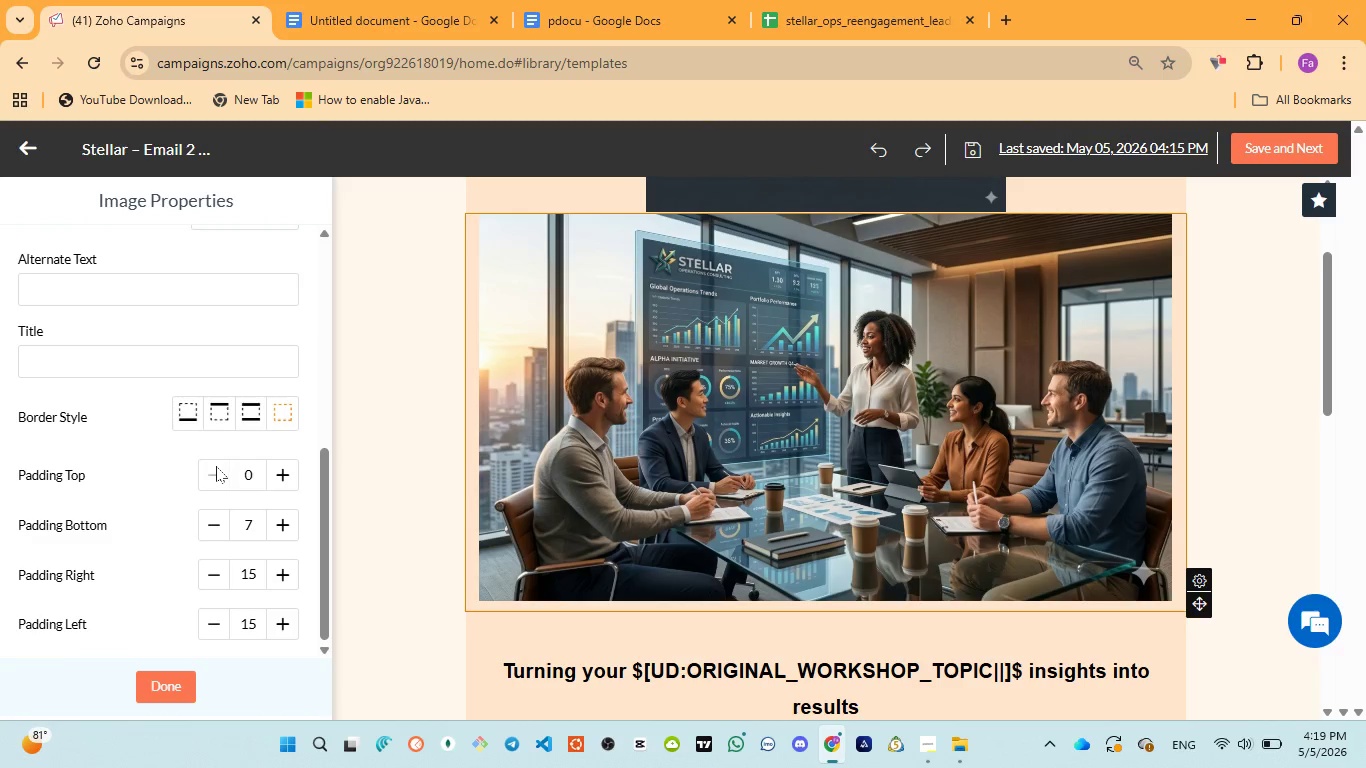 
triple_click([216, 466])
 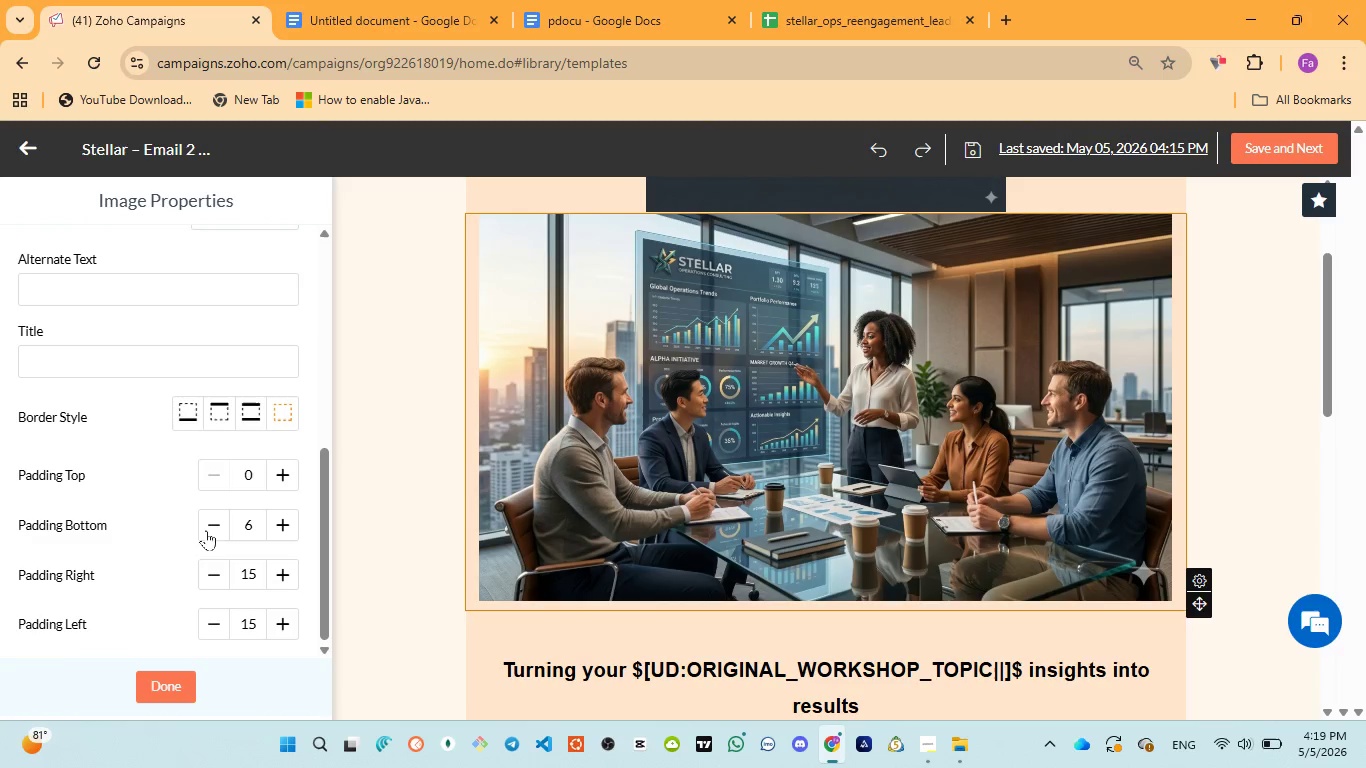 
triple_click([213, 525])
 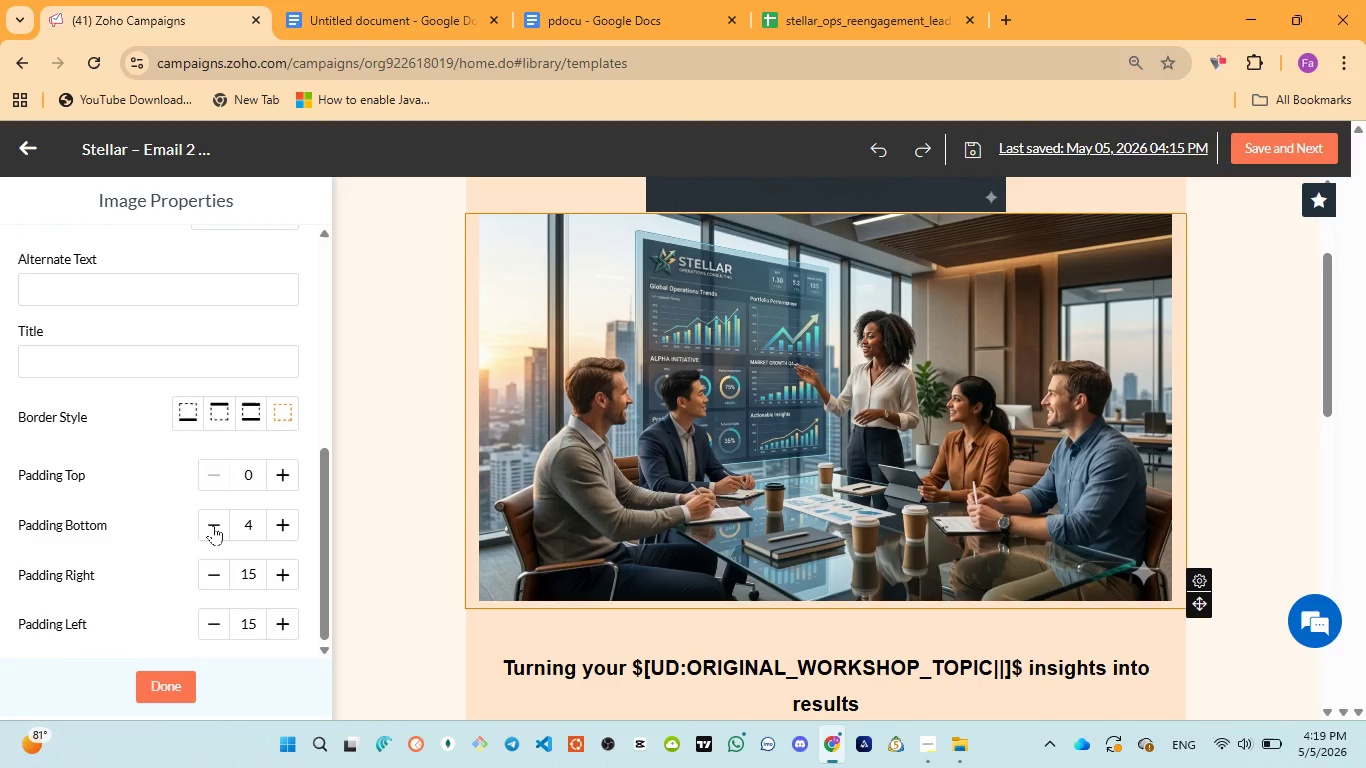 
triple_click([213, 525])
 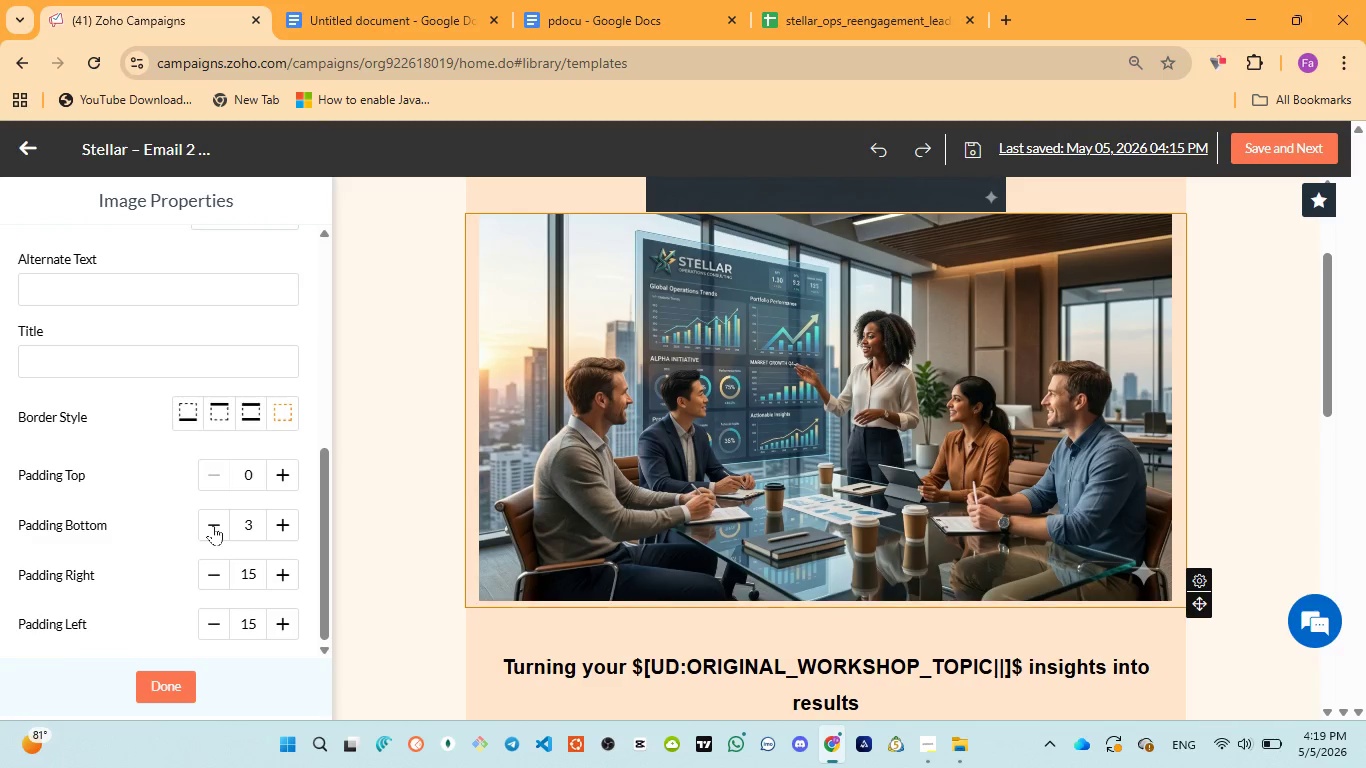 
triple_click([213, 525])
 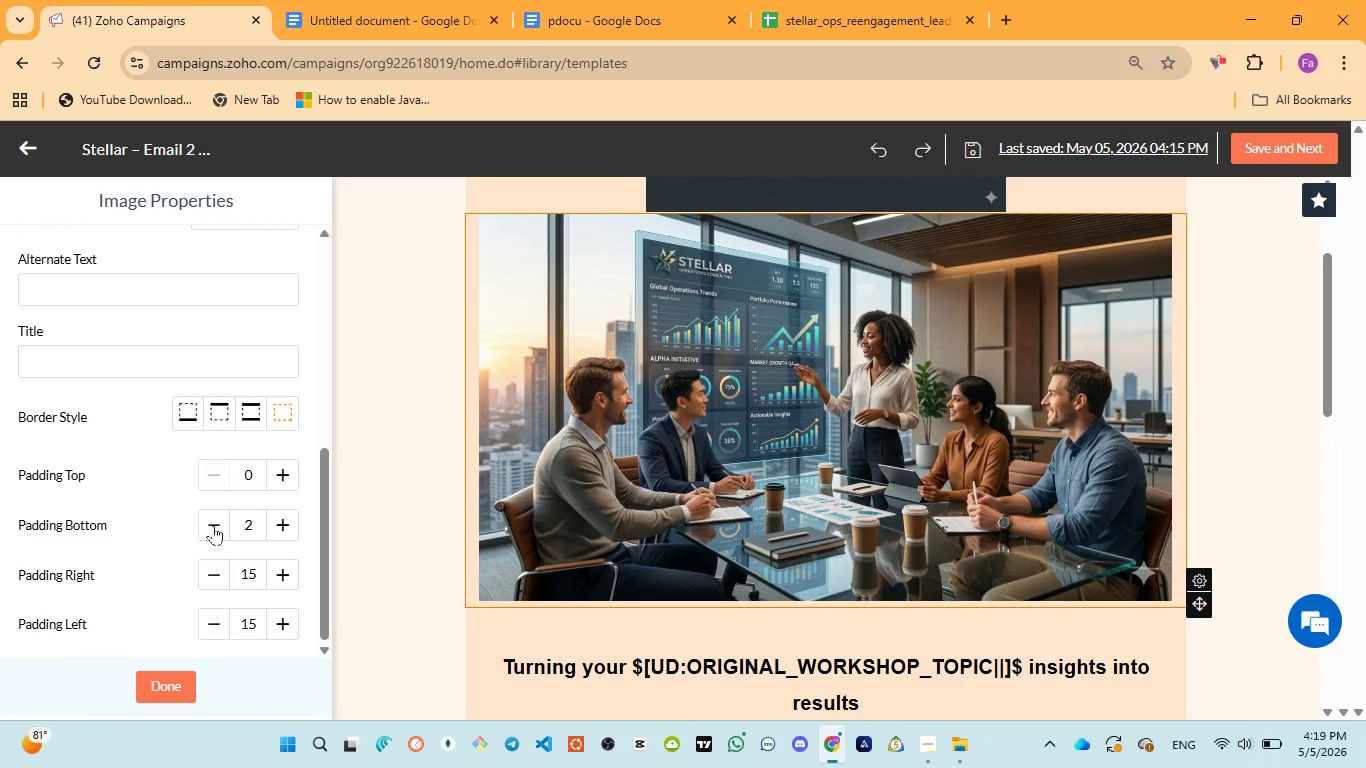 
triple_click([213, 525])
 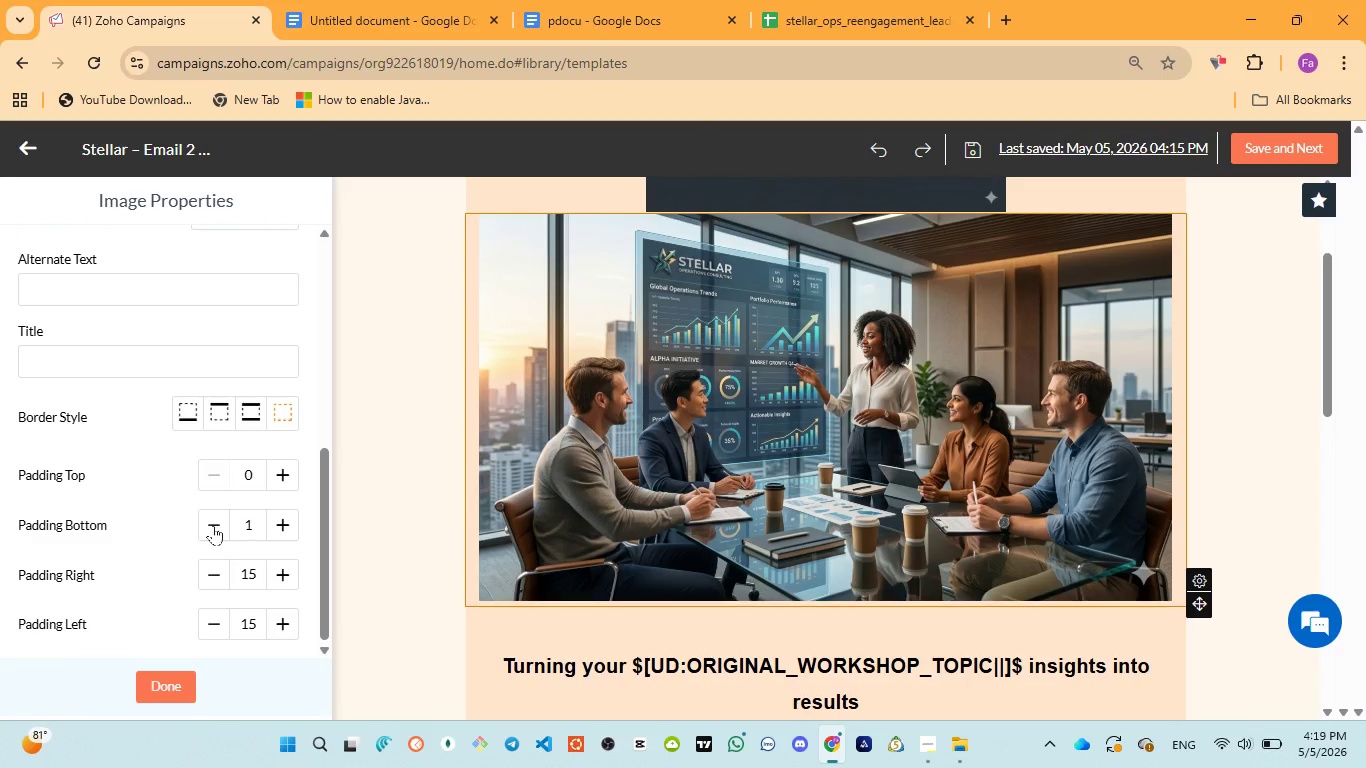 
triple_click([213, 525])
 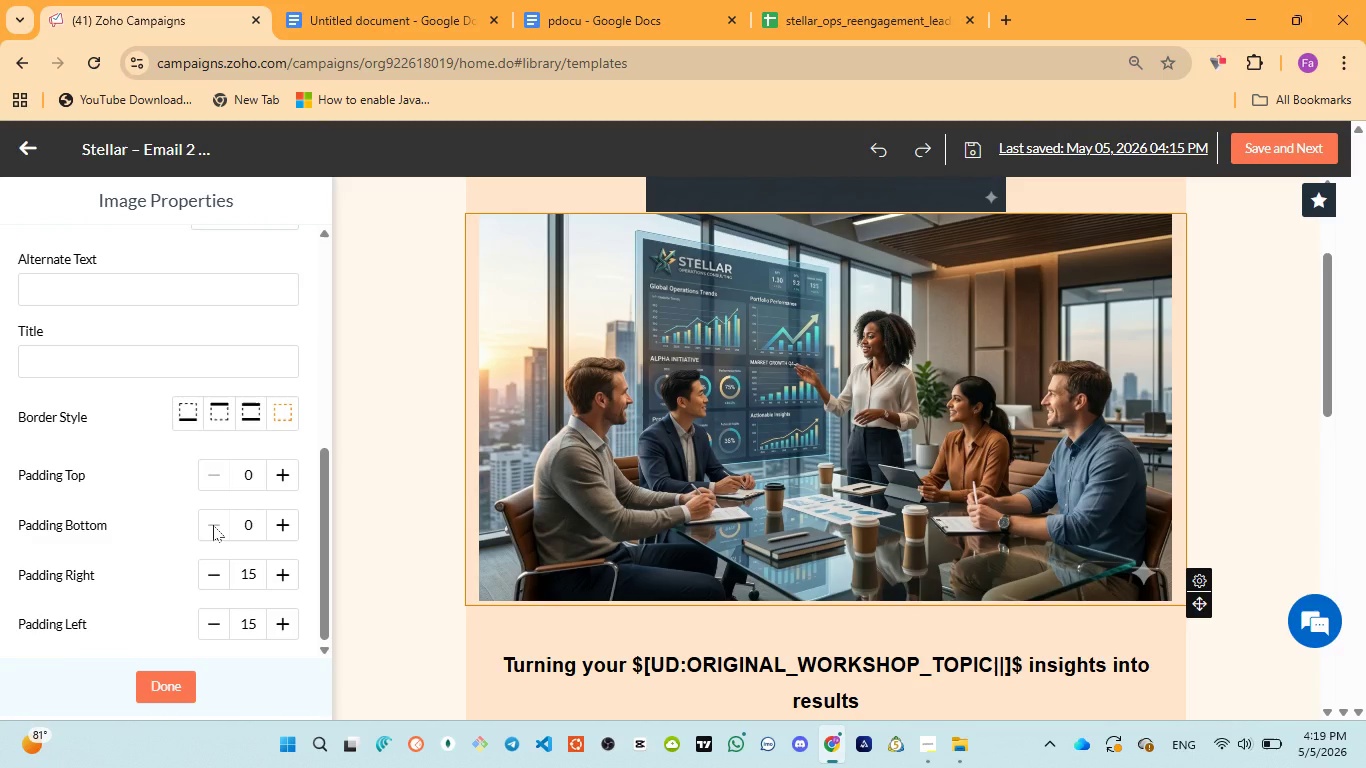 
left_click([213, 525])
 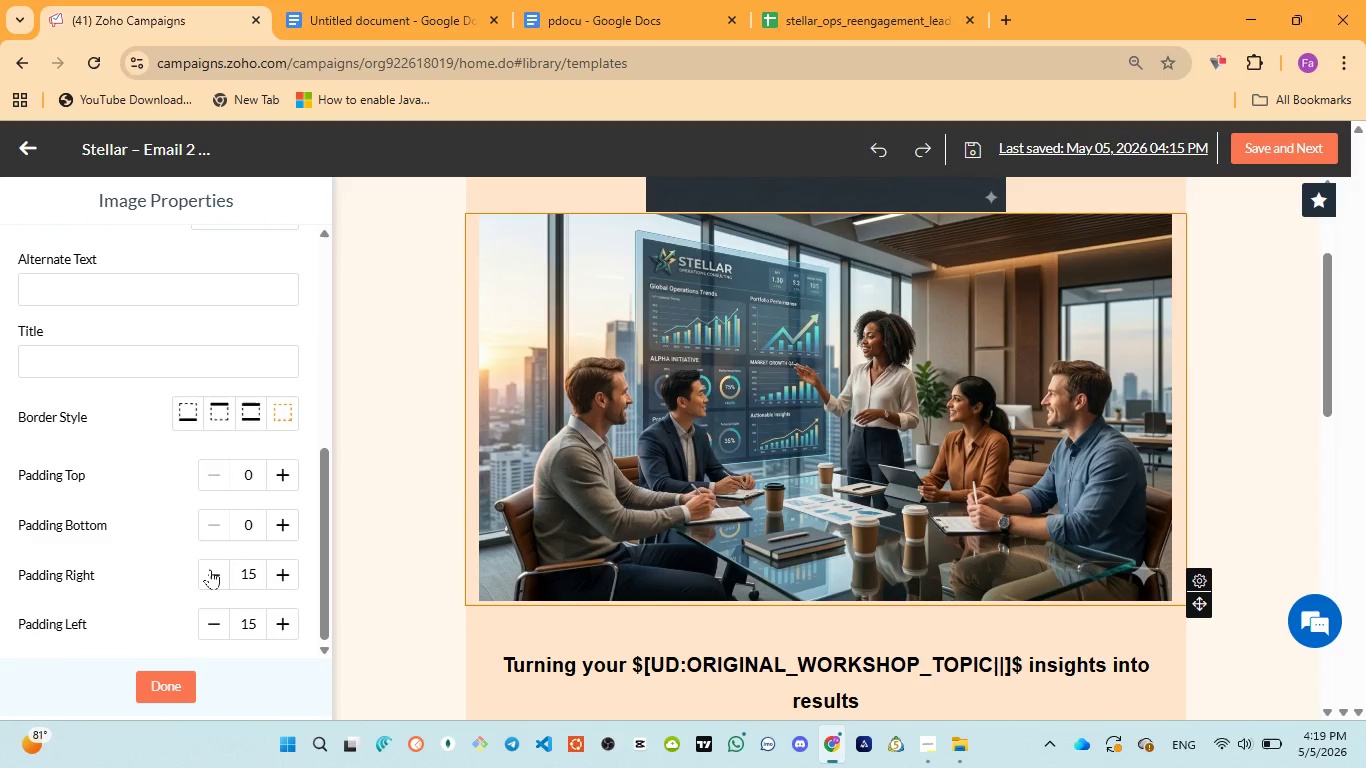 
double_click([210, 569])
 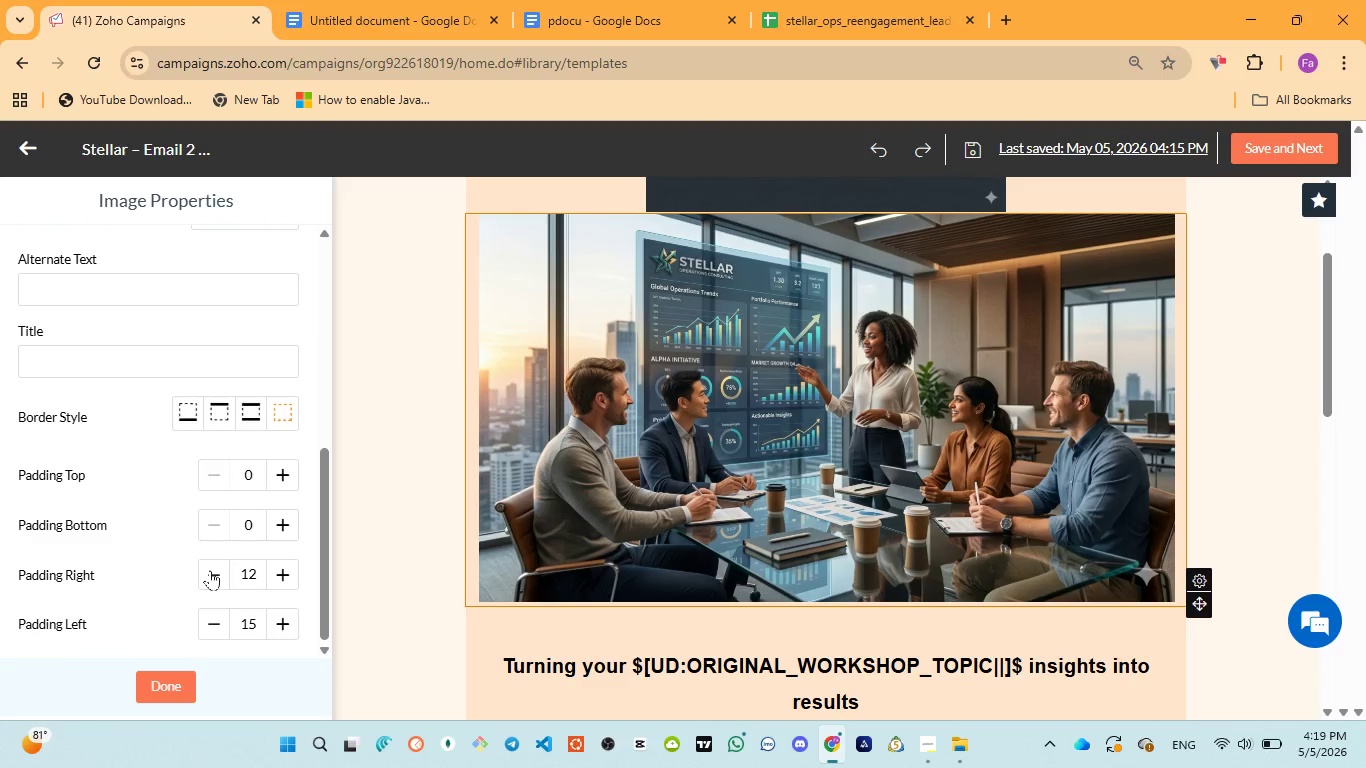 
triple_click([210, 570])
 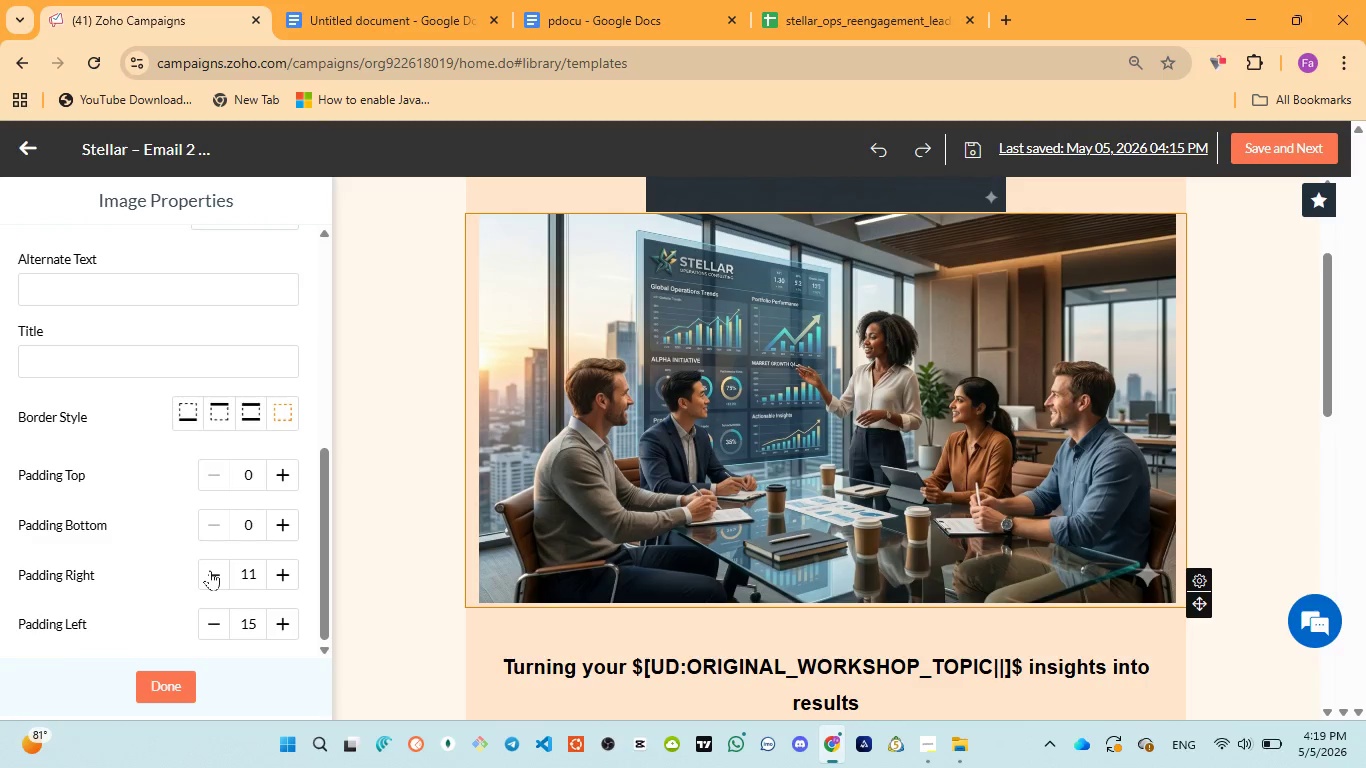 
triple_click([210, 570])
 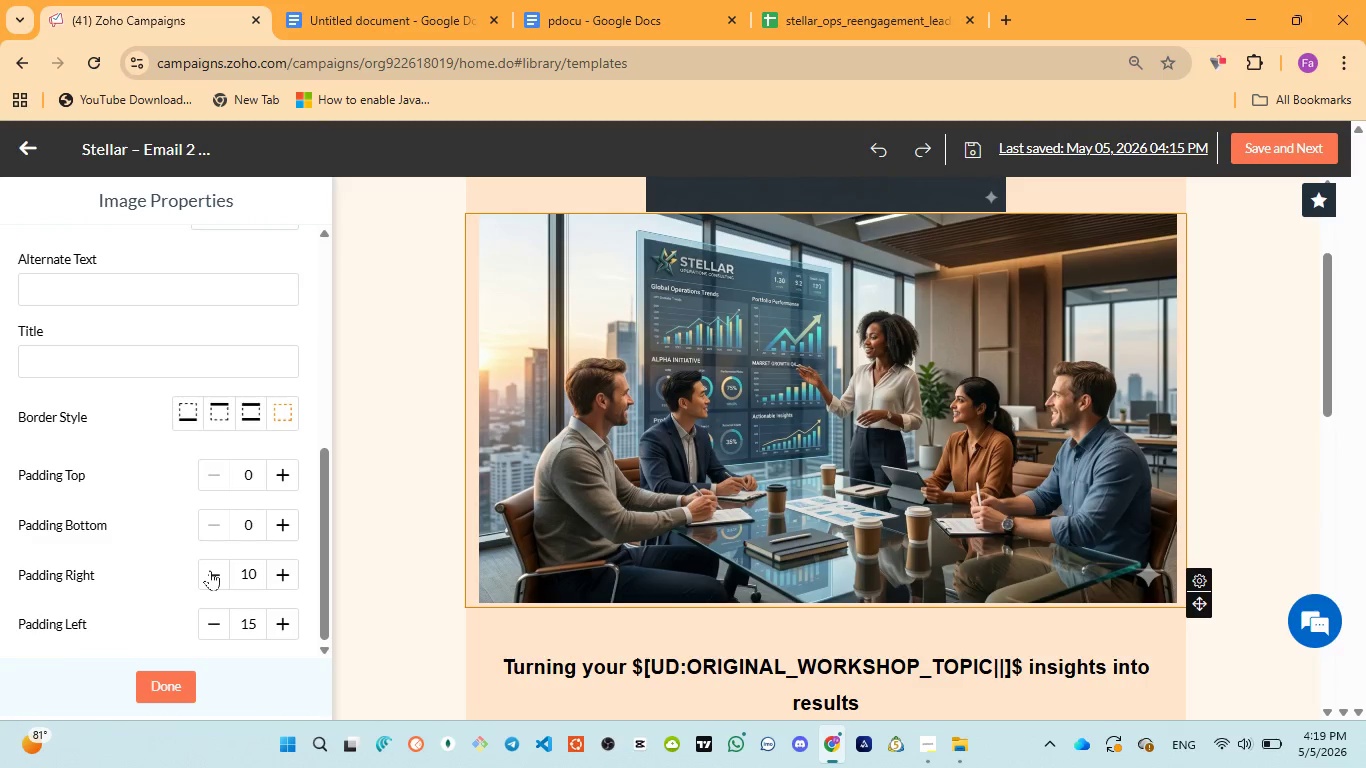 
triple_click([210, 570])
 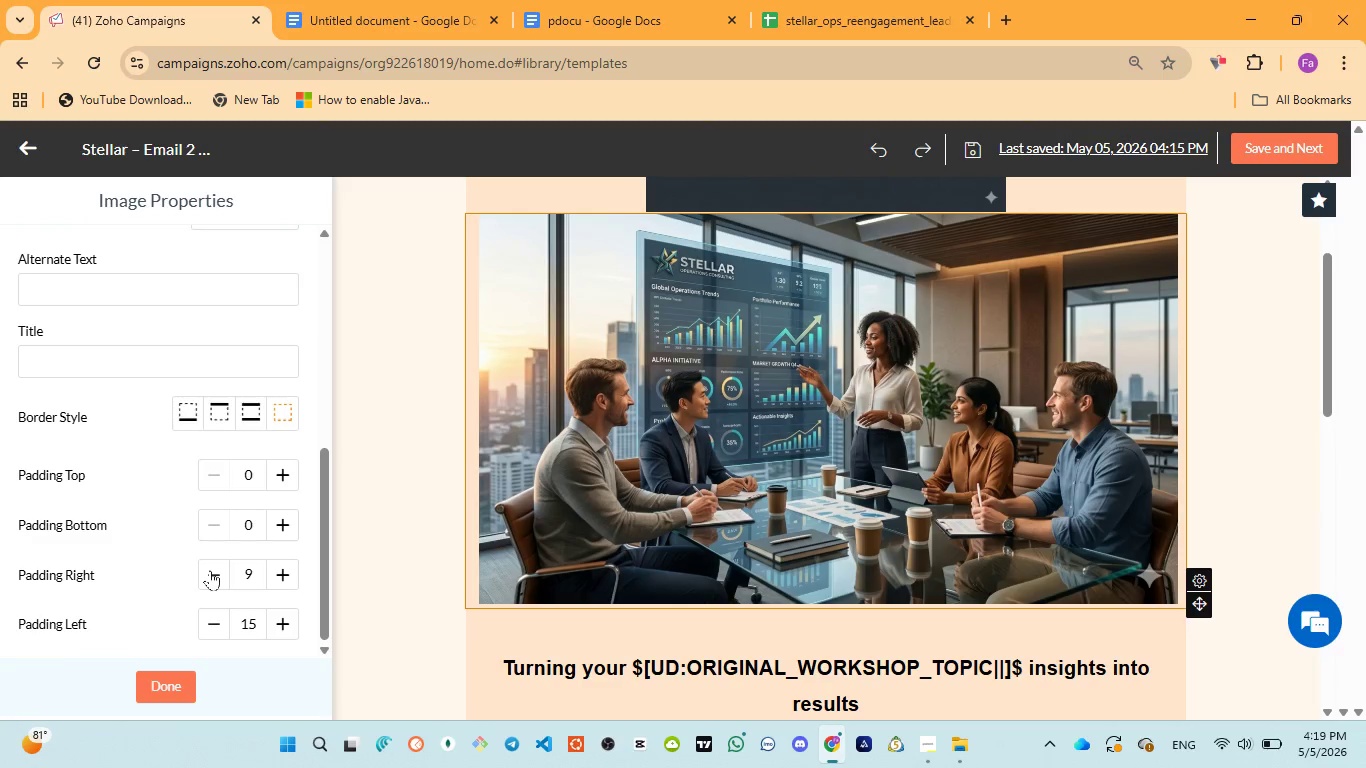 
triple_click([210, 570])
 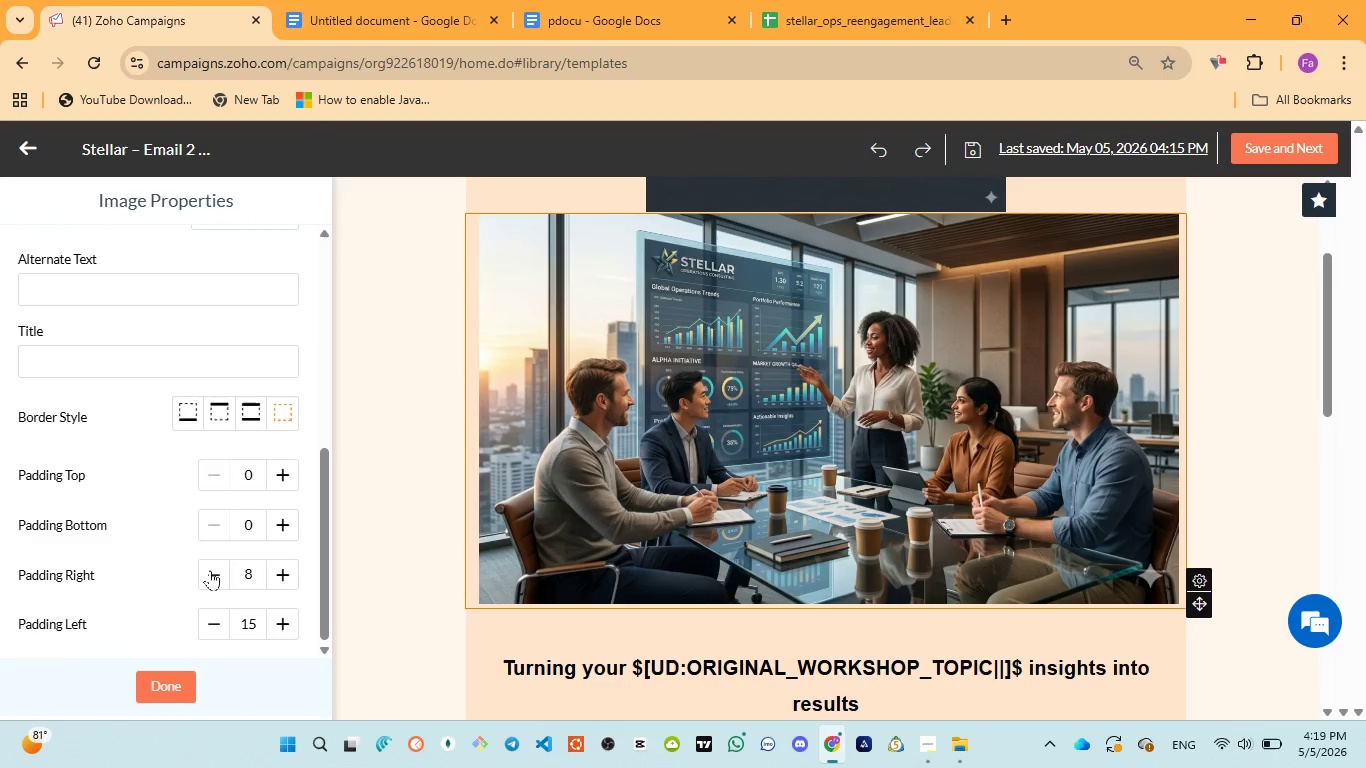 
triple_click([210, 570])
 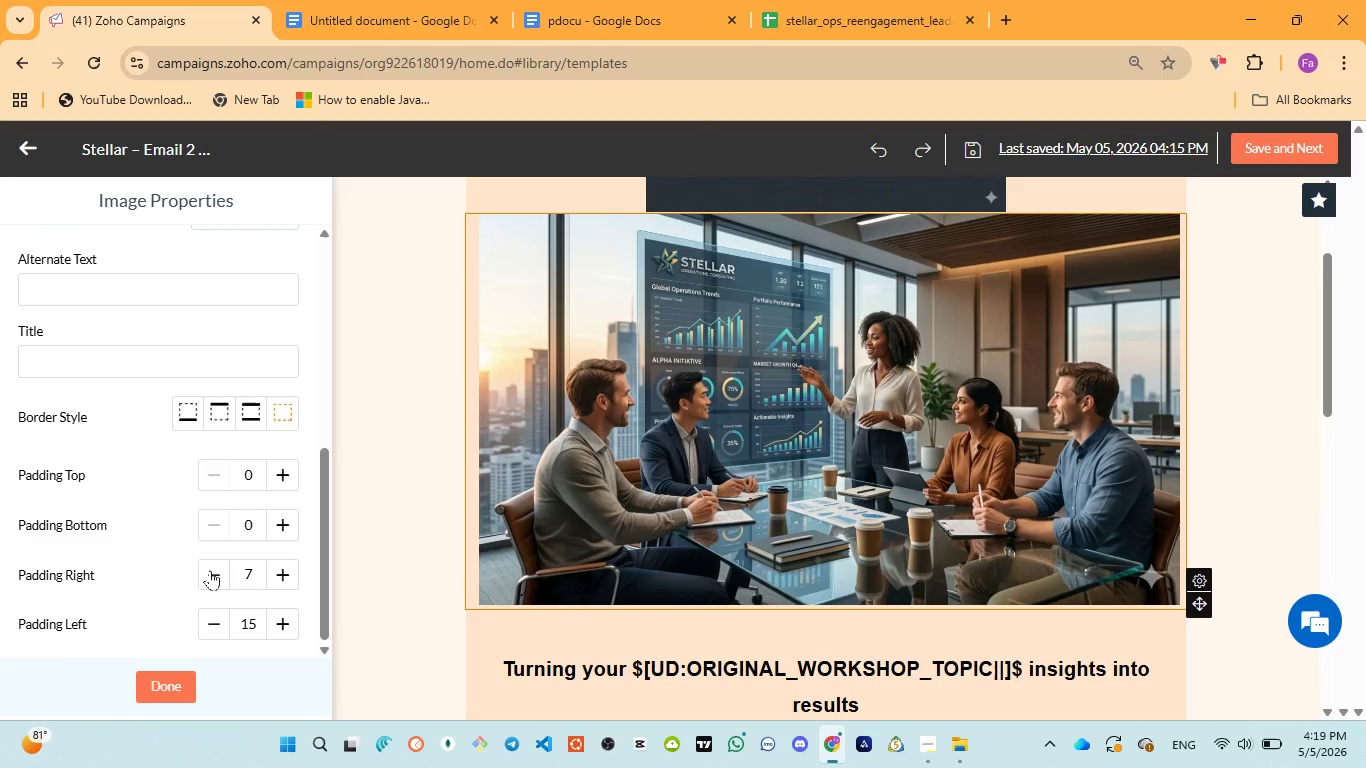 
triple_click([210, 570])
 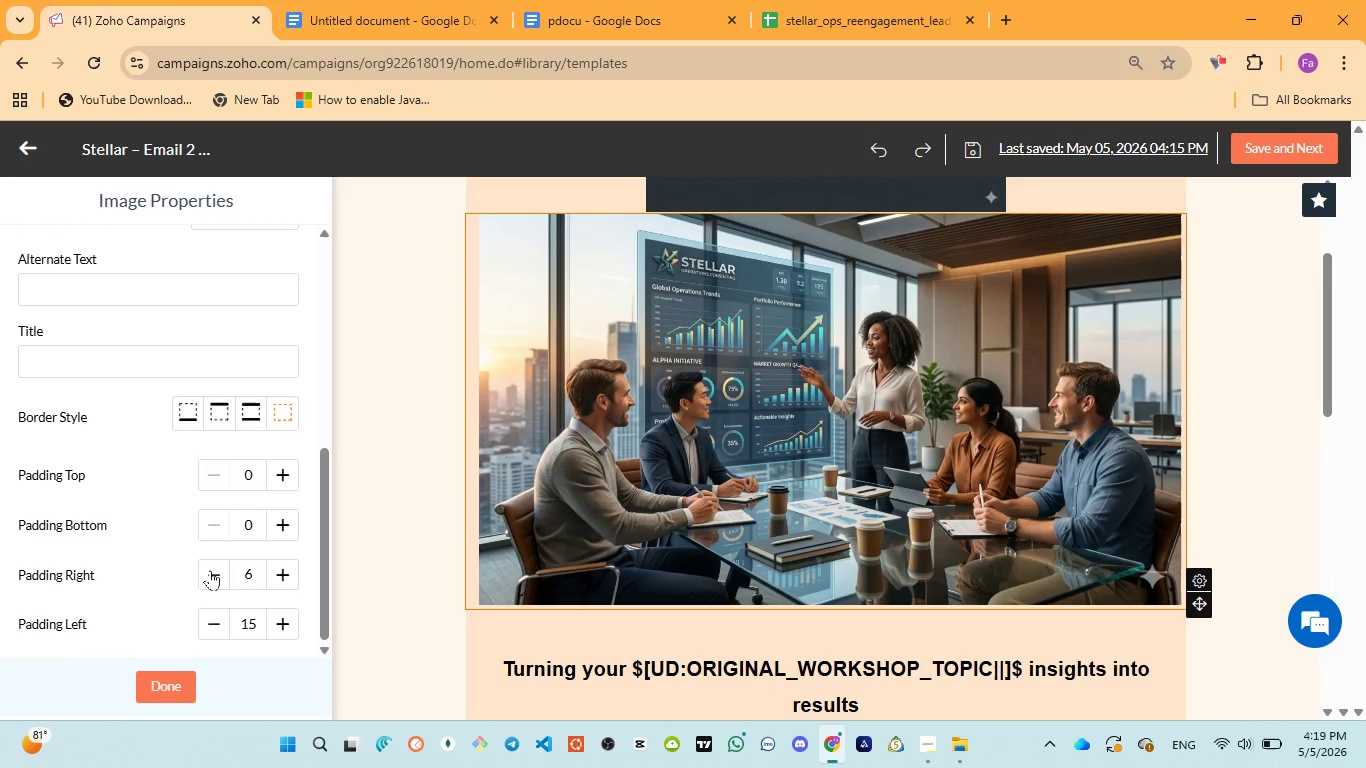 
triple_click([210, 570])
 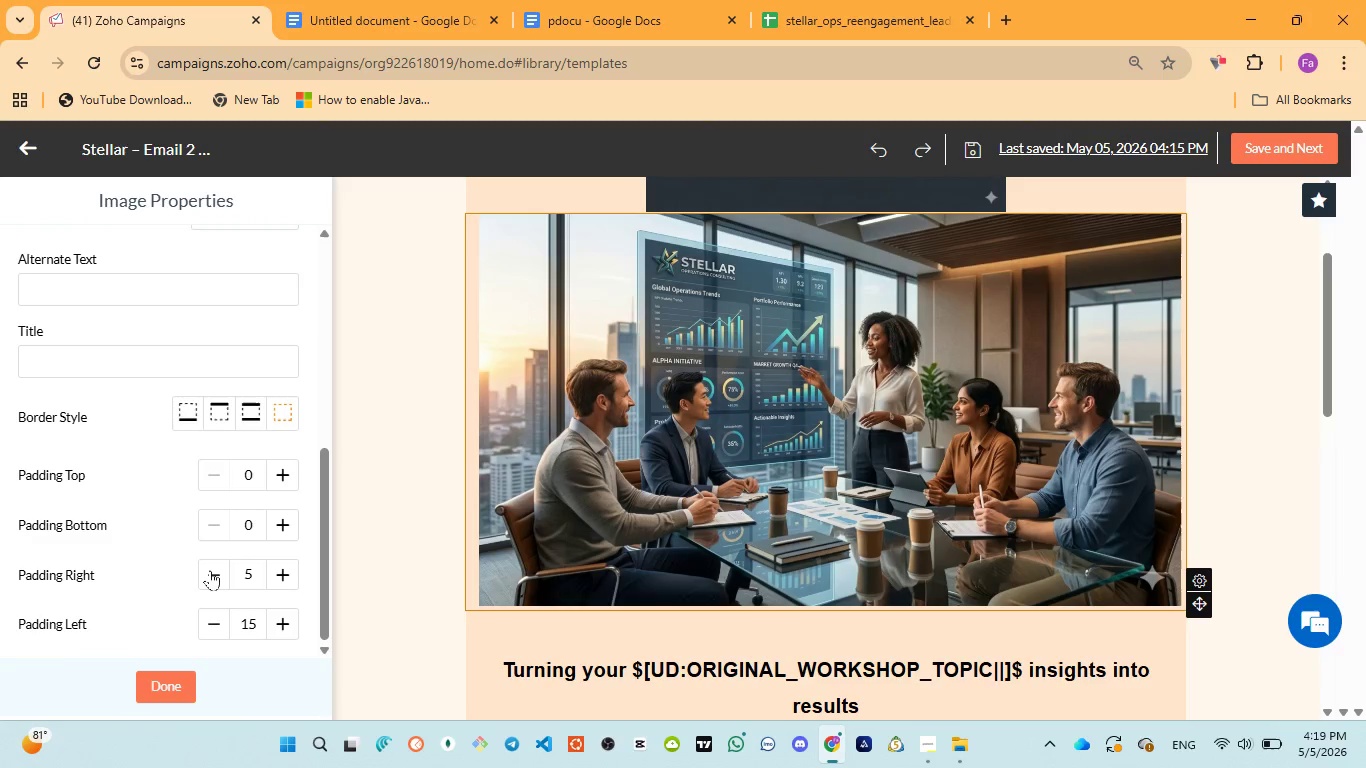 
triple_click([210, 570])
 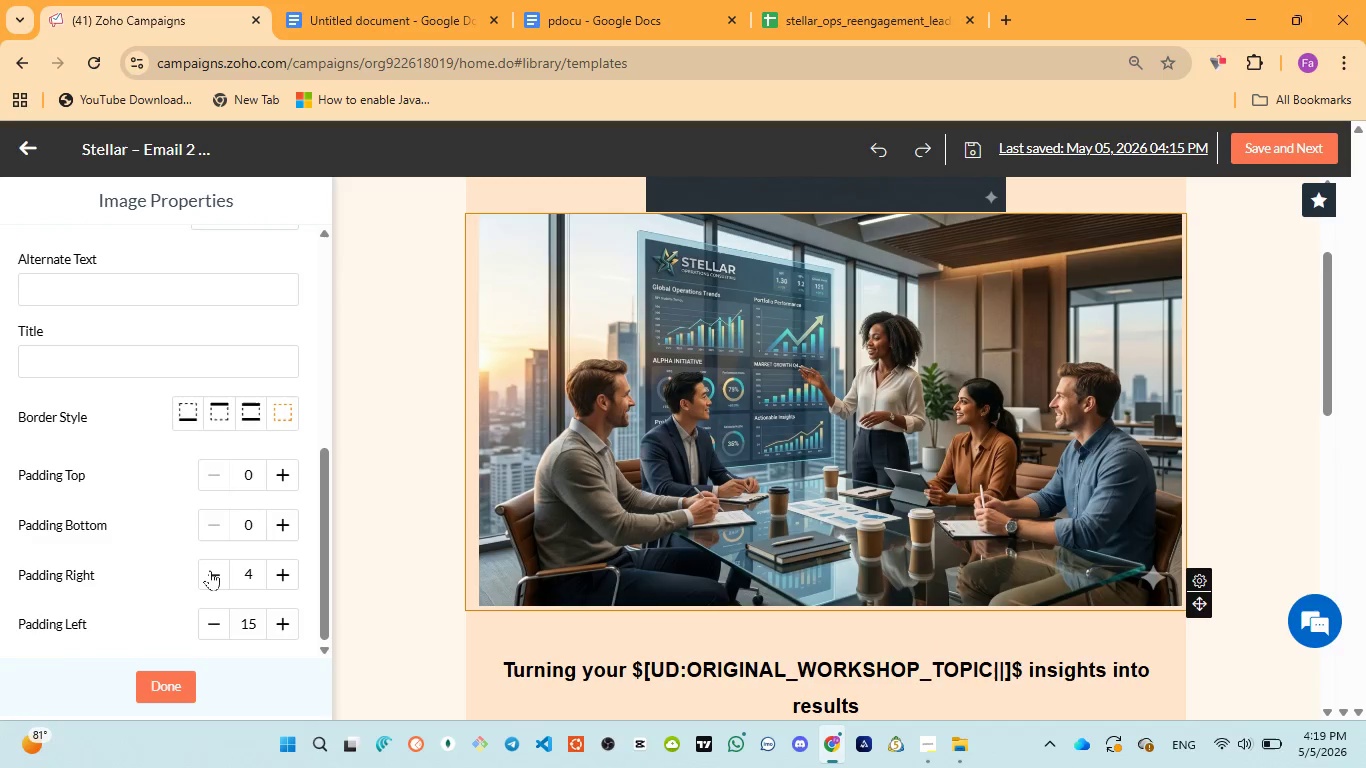 
triple_click([210, 570])
 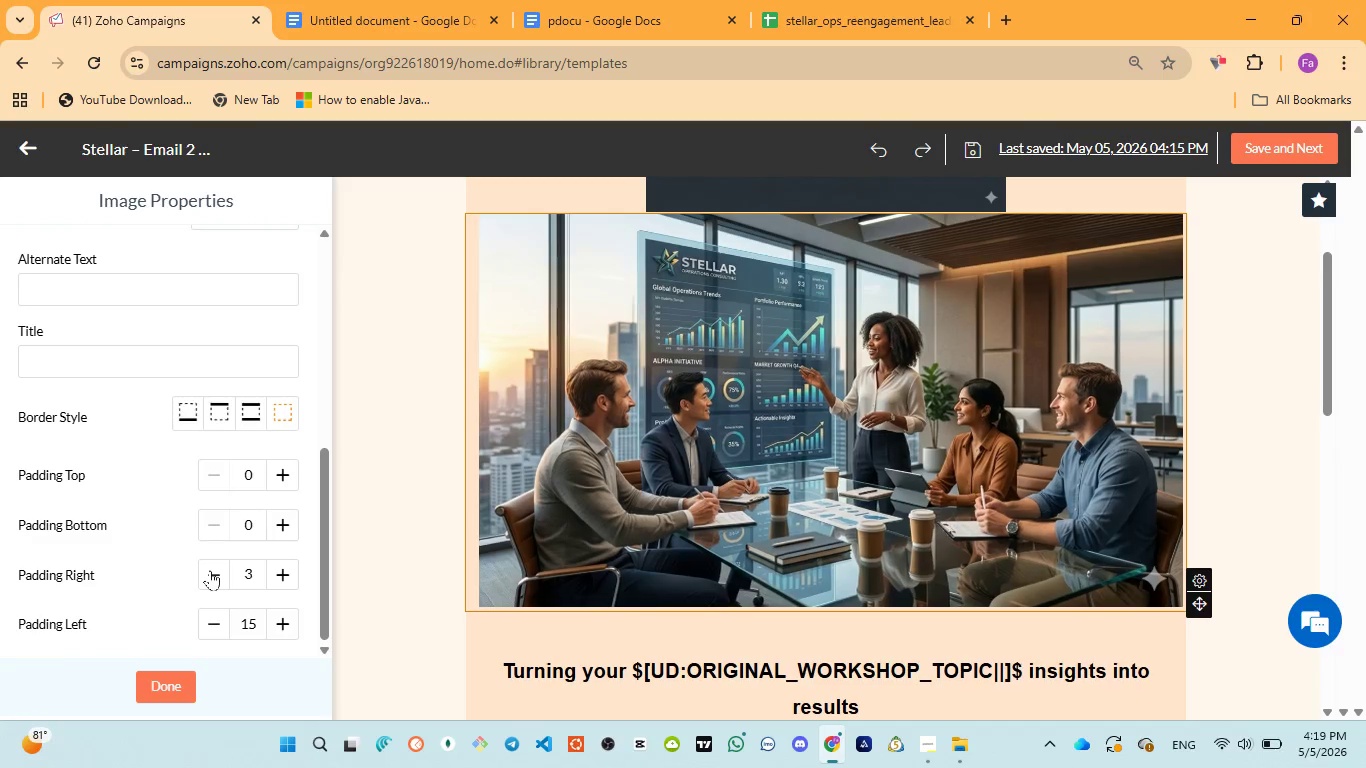 
triple_click([210, 570])
 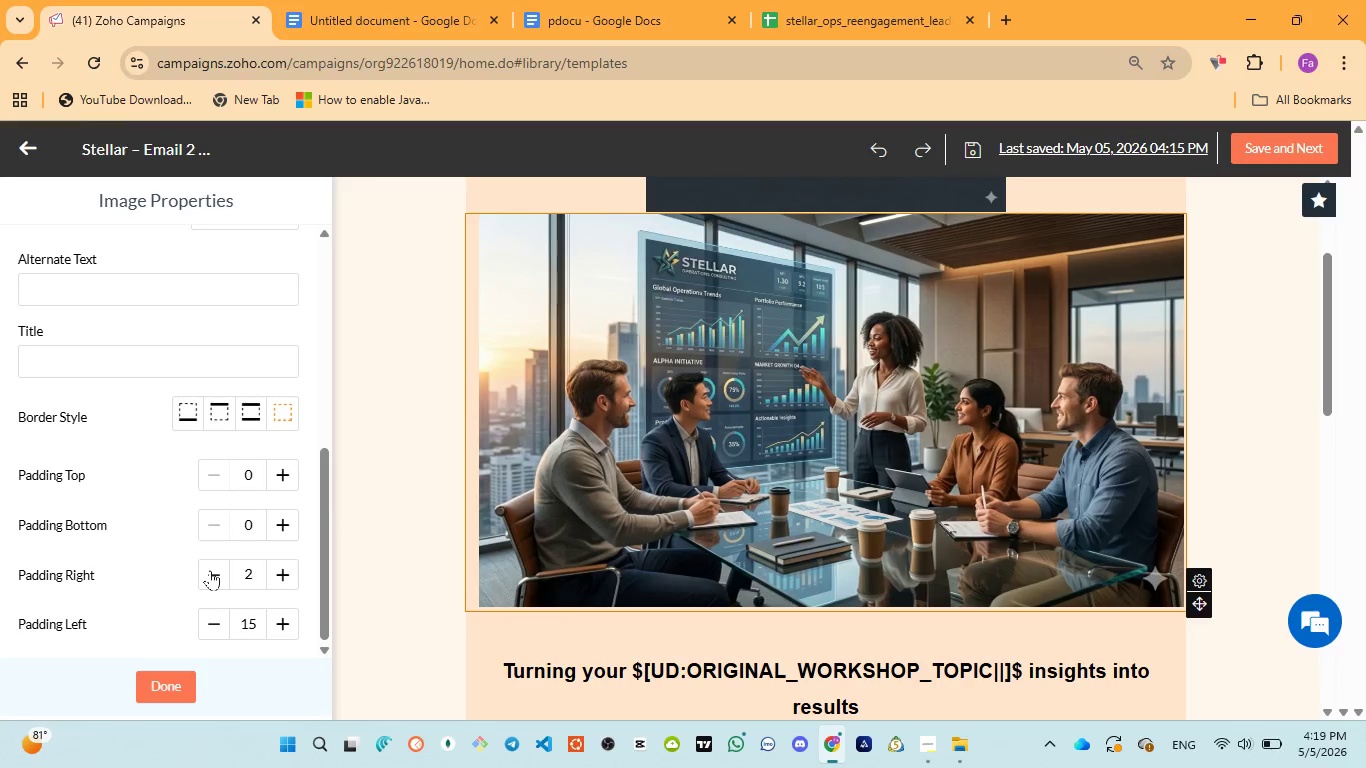 
triple_click([210, 570])
 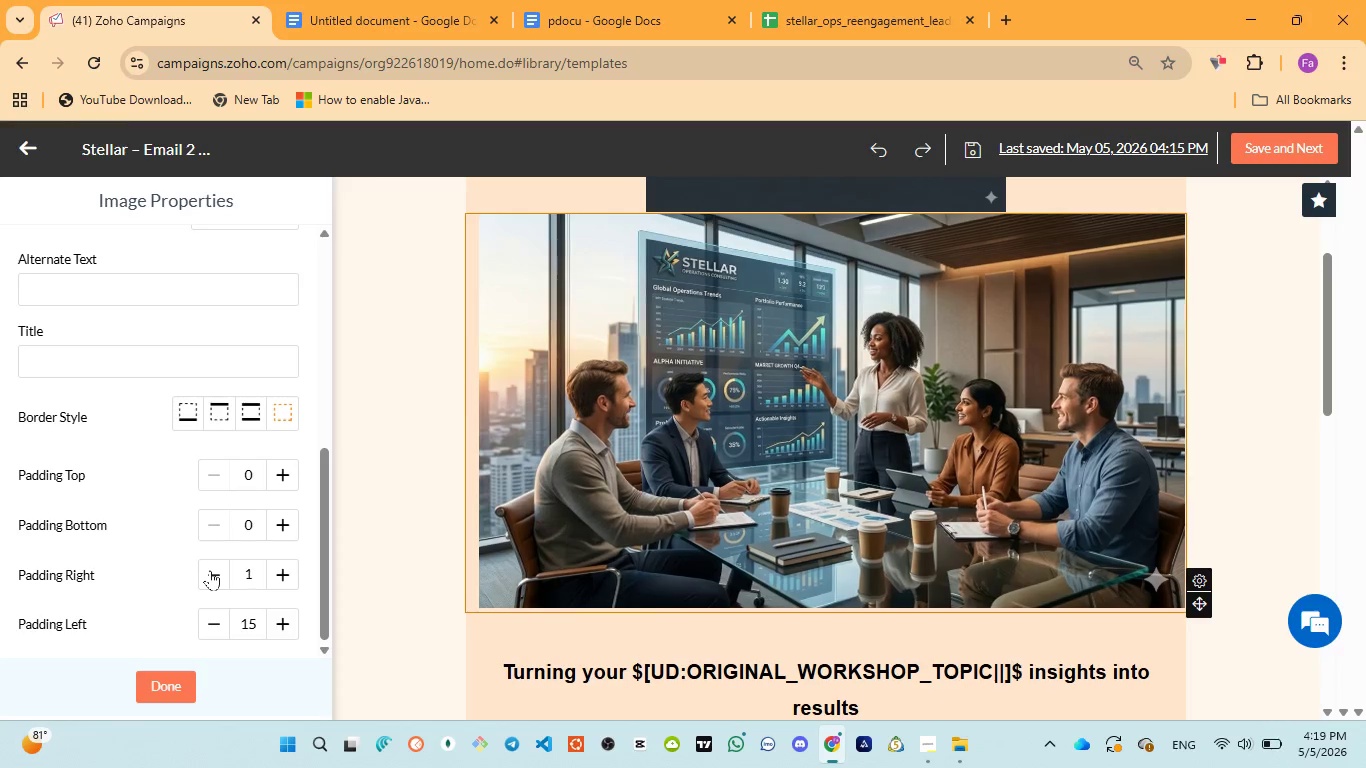 
triple_click([210, 570])
 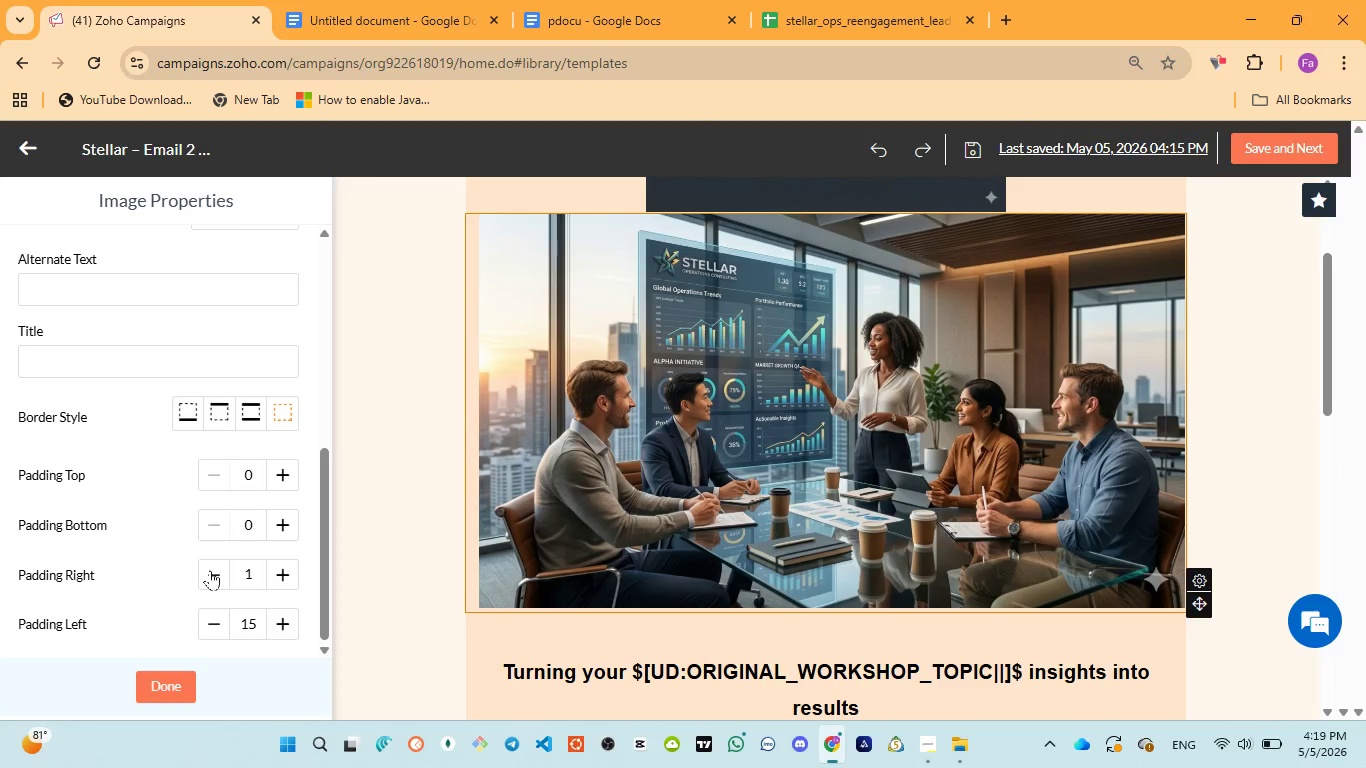 
triple_click([210, 570])
 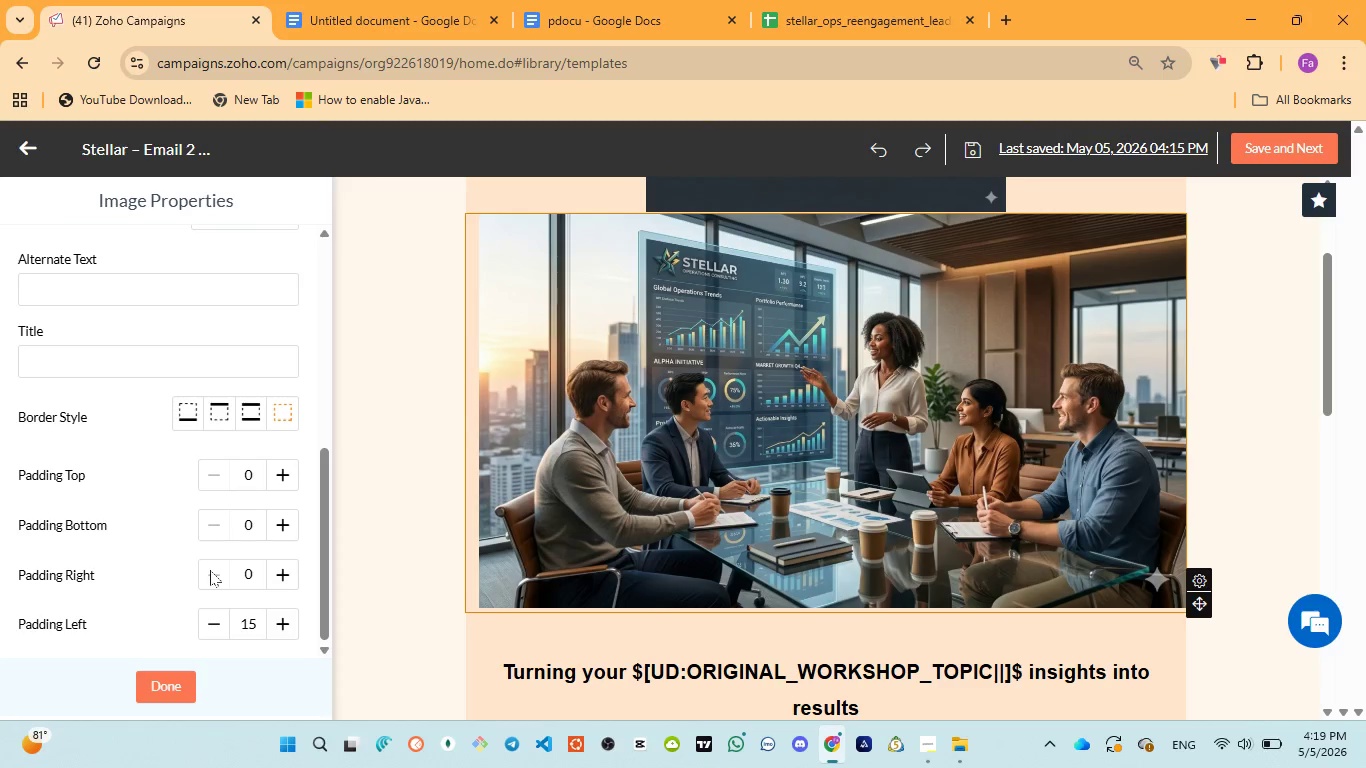 
triple_click([210, 570])
 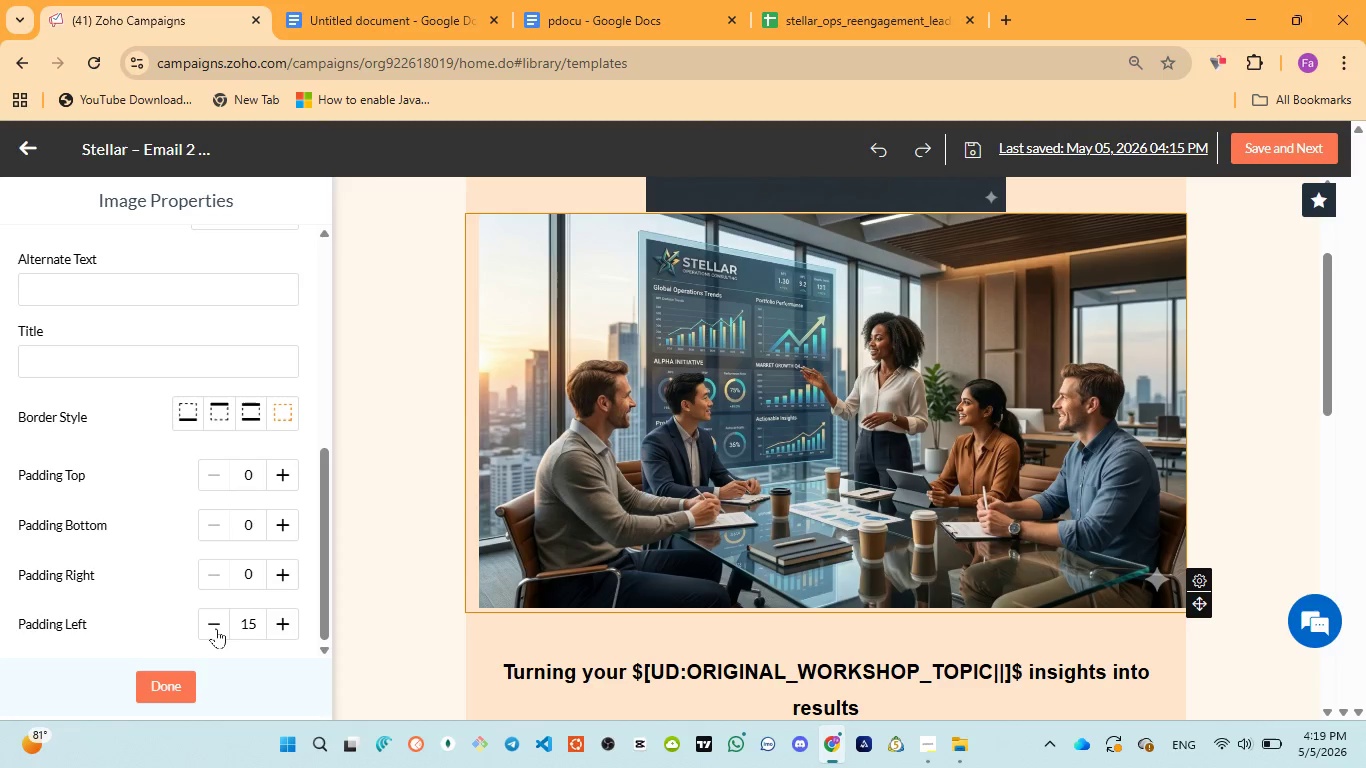 
double_click([215, 628])
 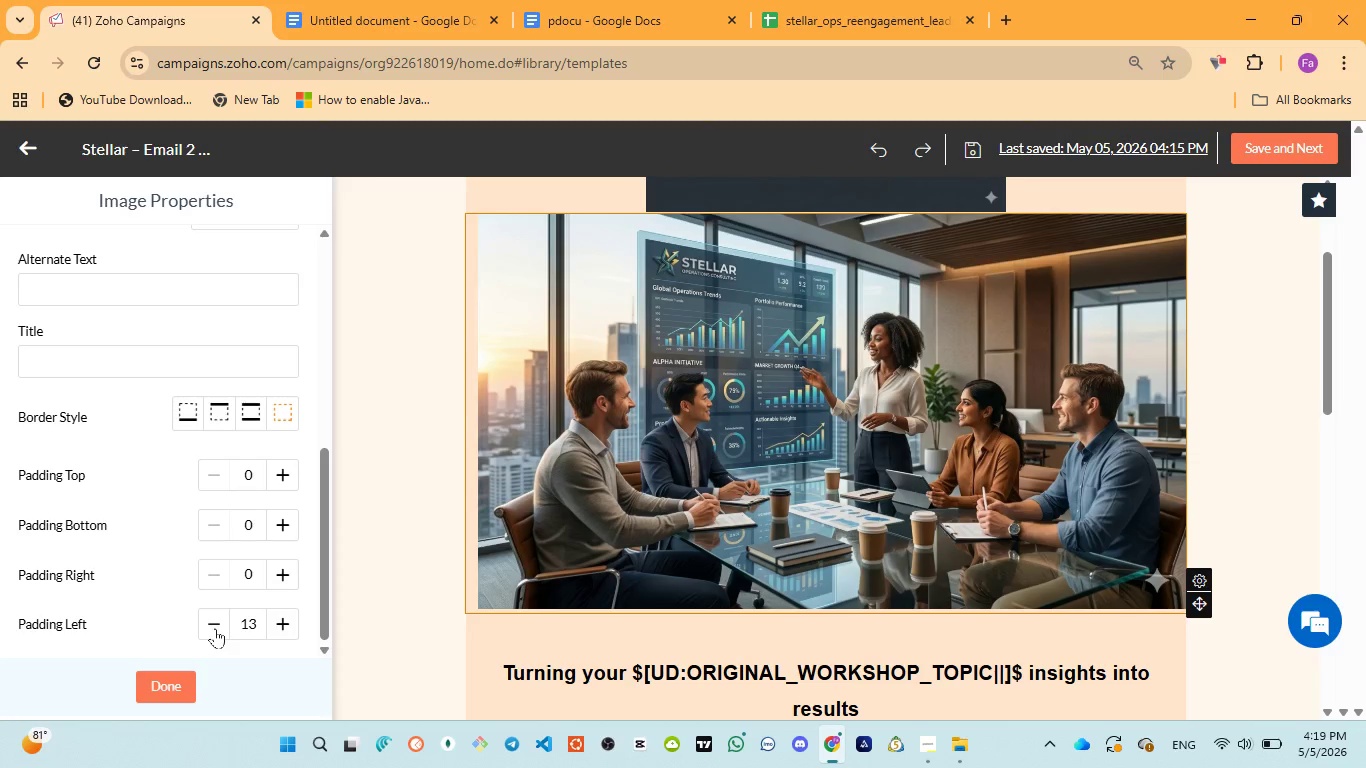 
triple_click([215, 628])
 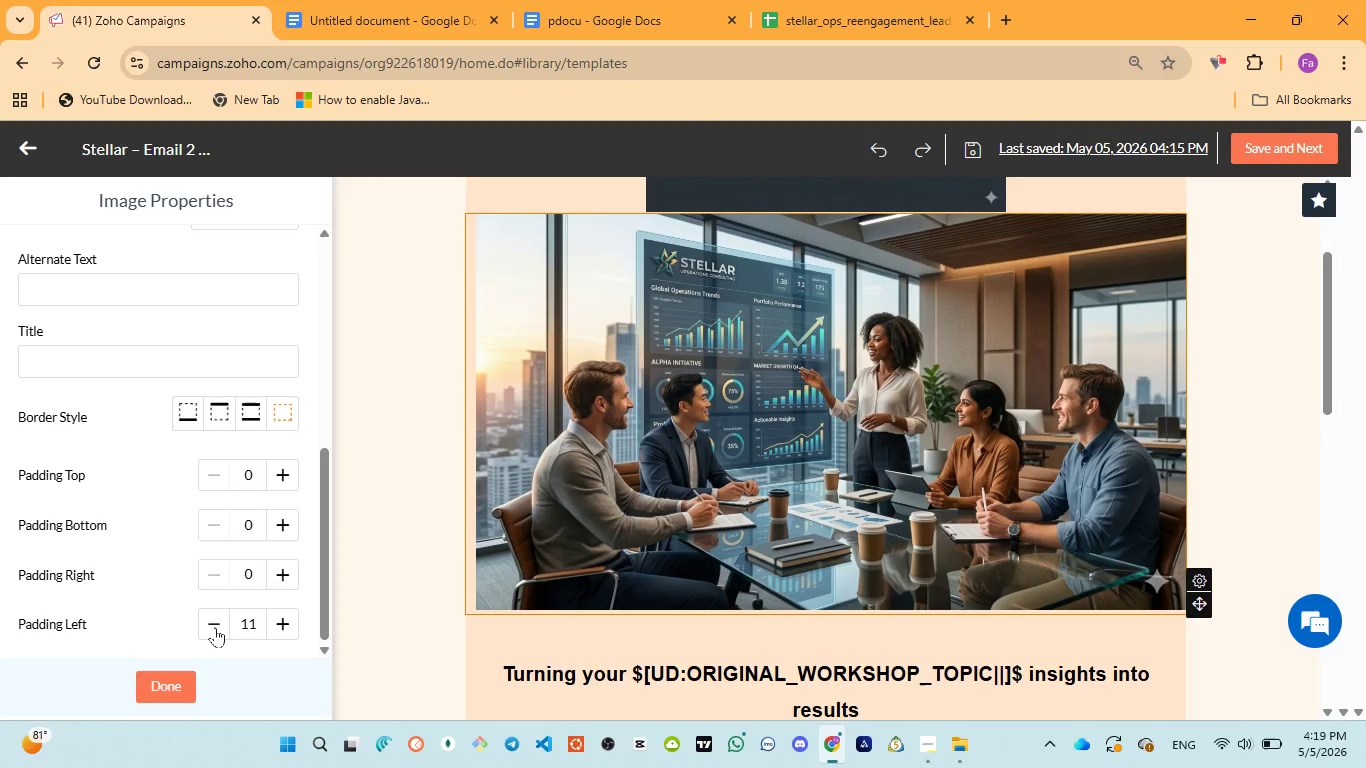 
triple_click([215, 627])
 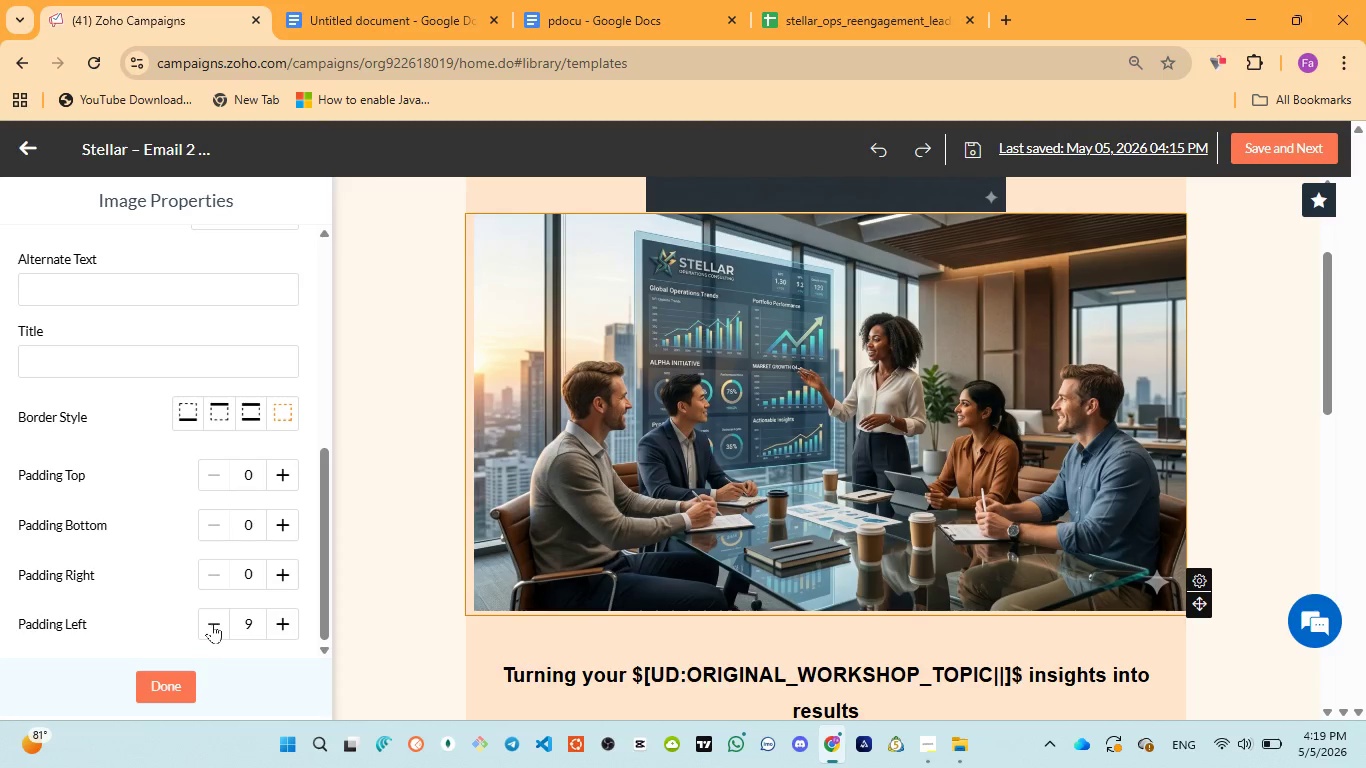 
triple_click([212, 623])
 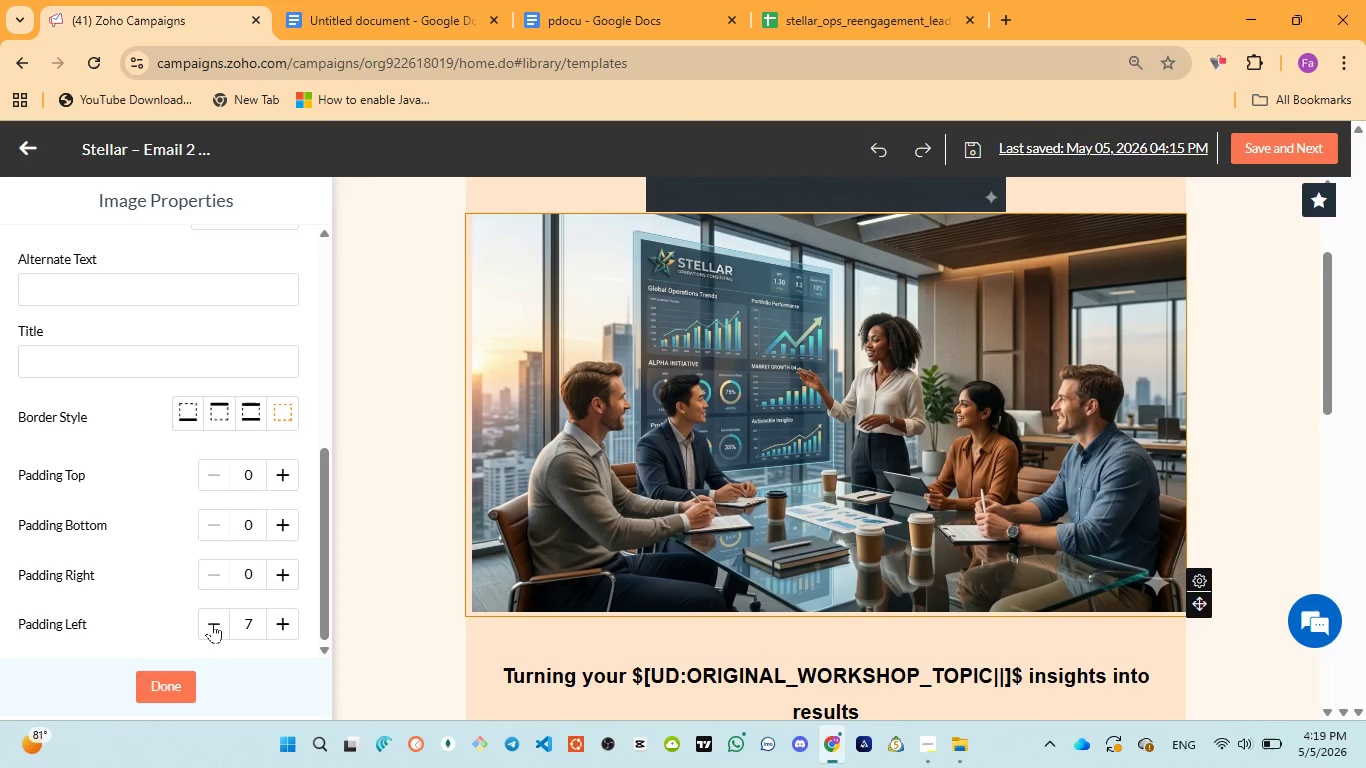 
triple_click([212, 623])
 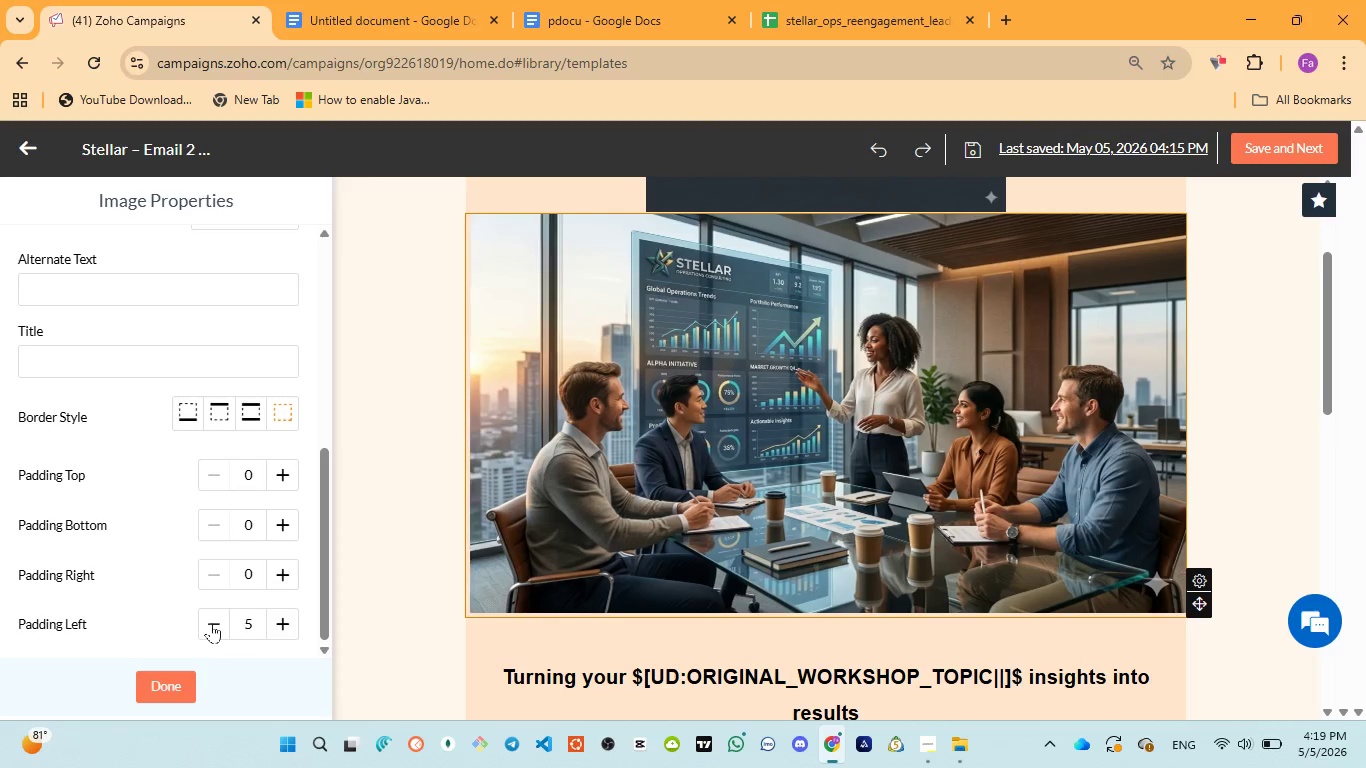 
left_click_drag(start_coordinate=[211, 623], to_coordinate=[211, 618])
 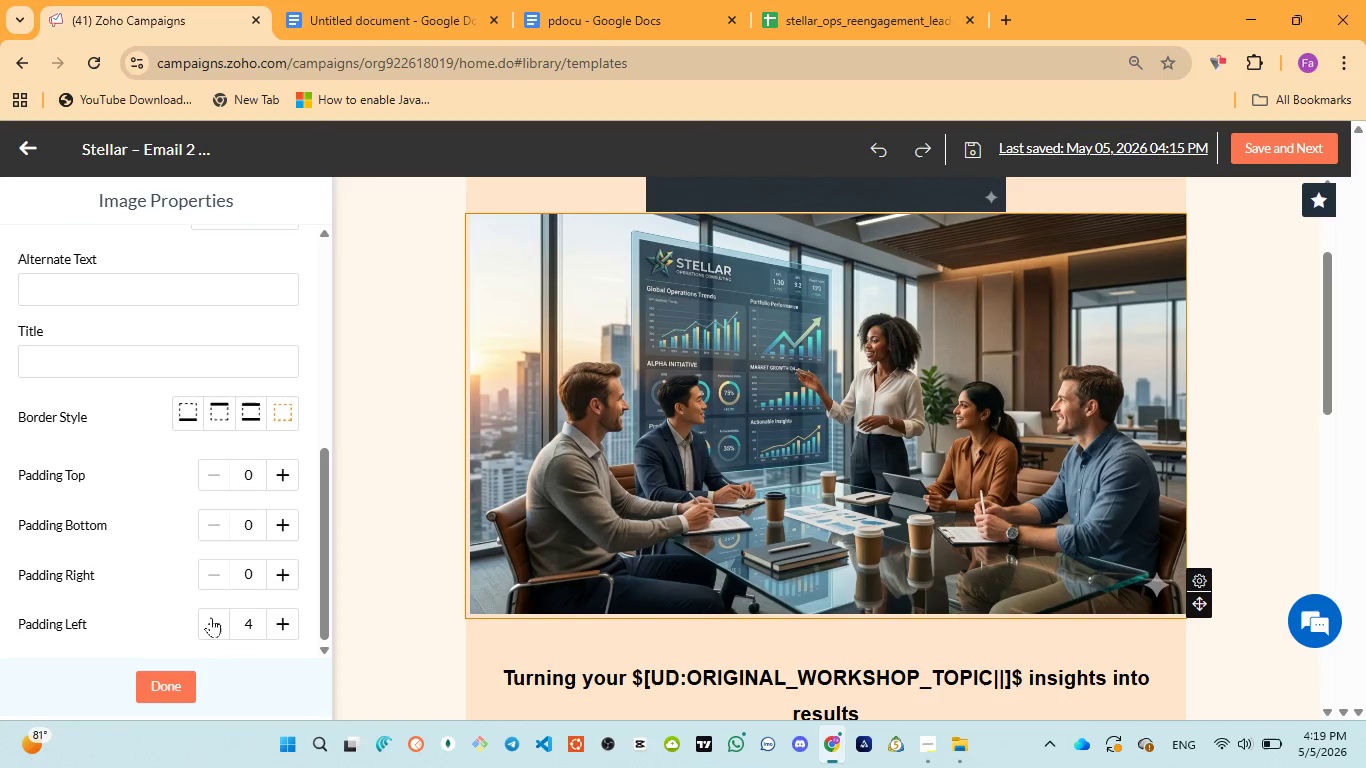 
triple_click([211, 617])
 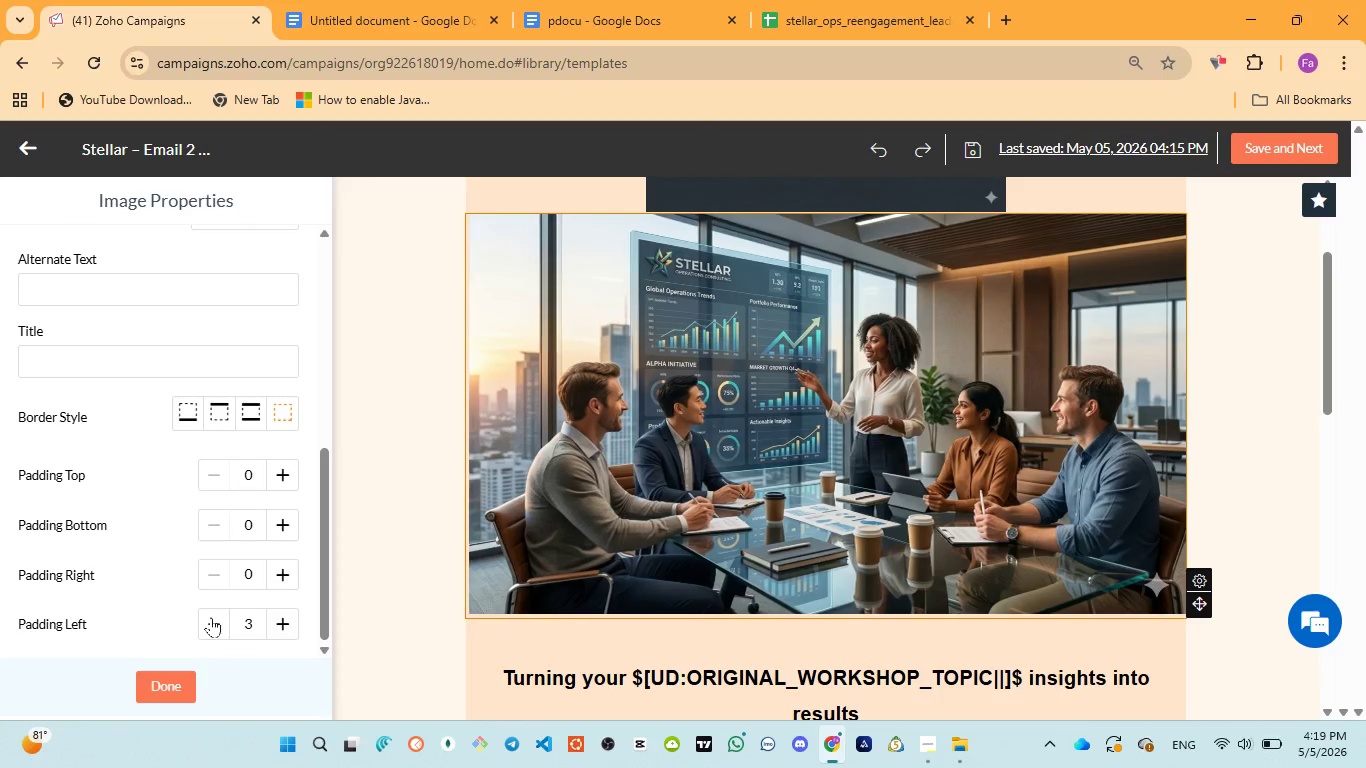 
triple_click([211, 617])
 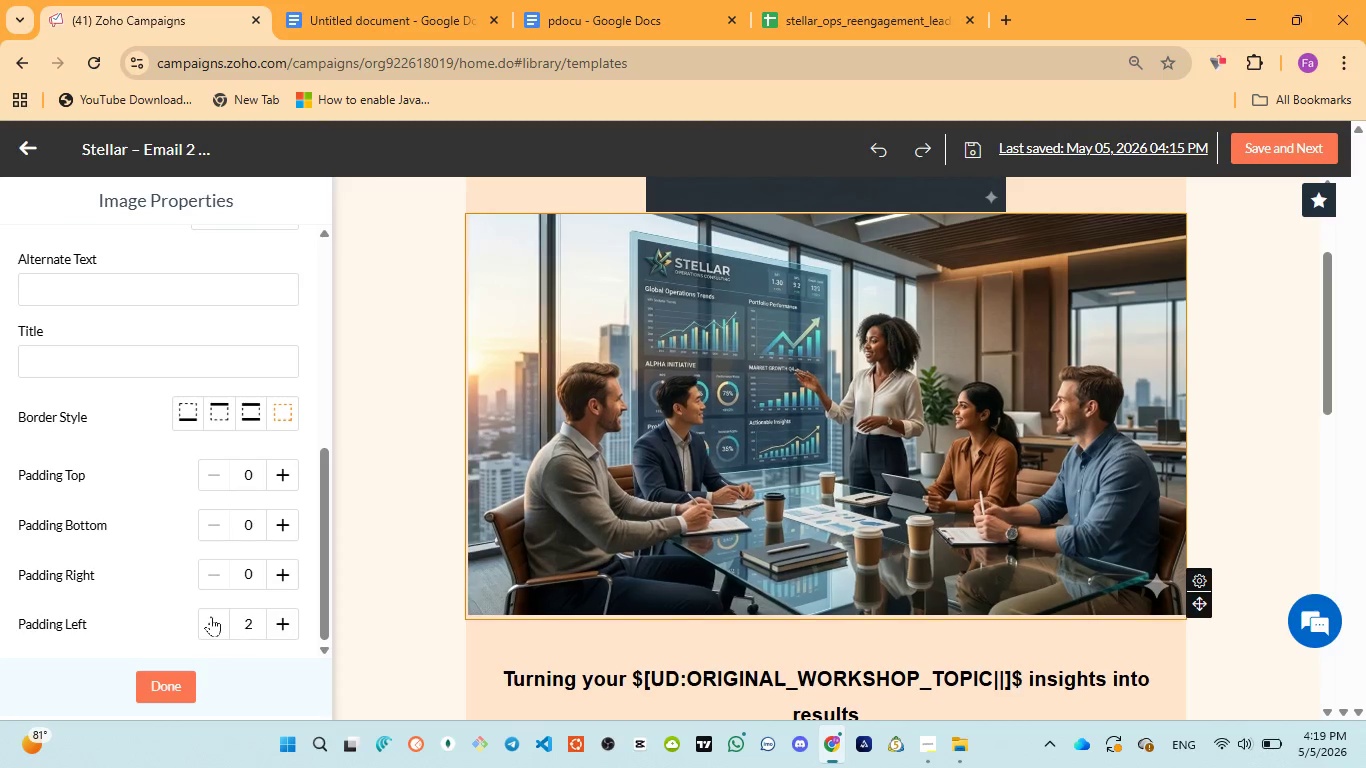 
triple_click([211, 616])
 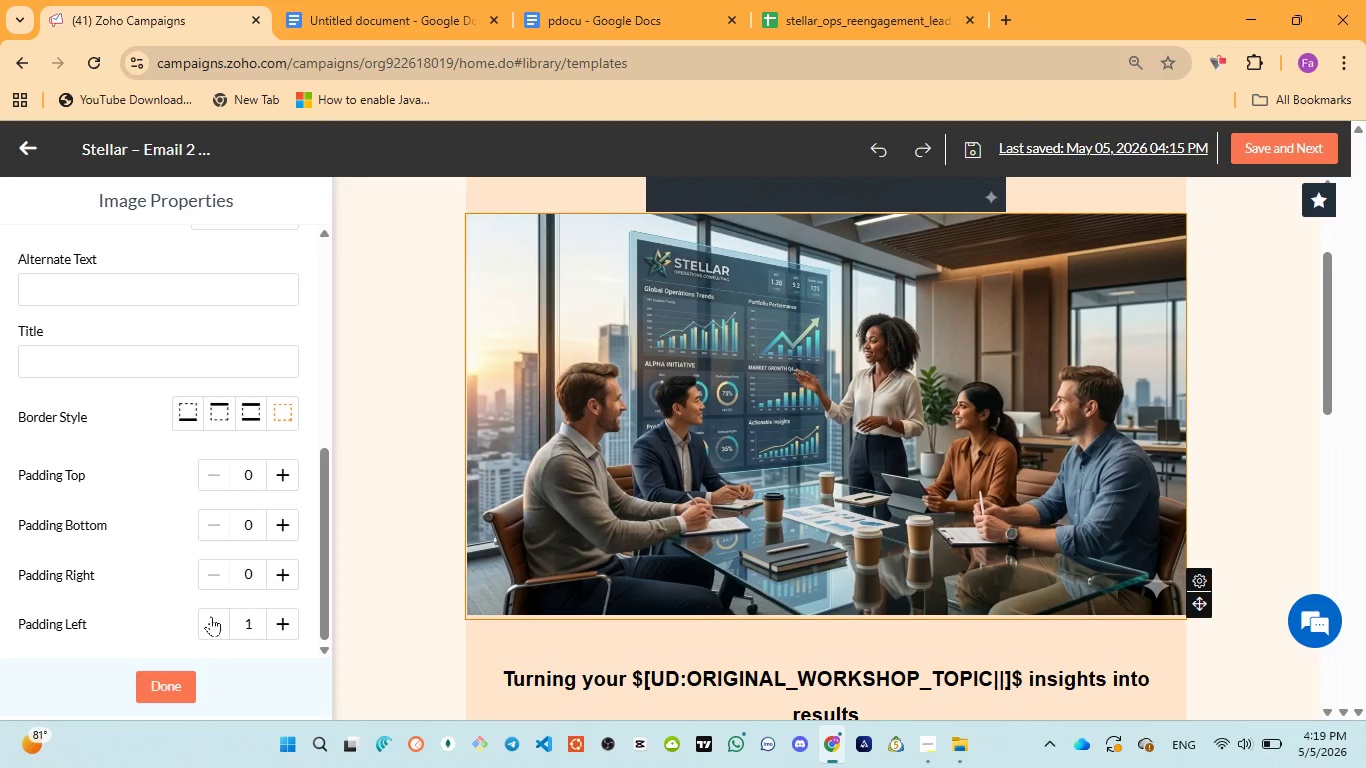 
triple_click([211, 616])
 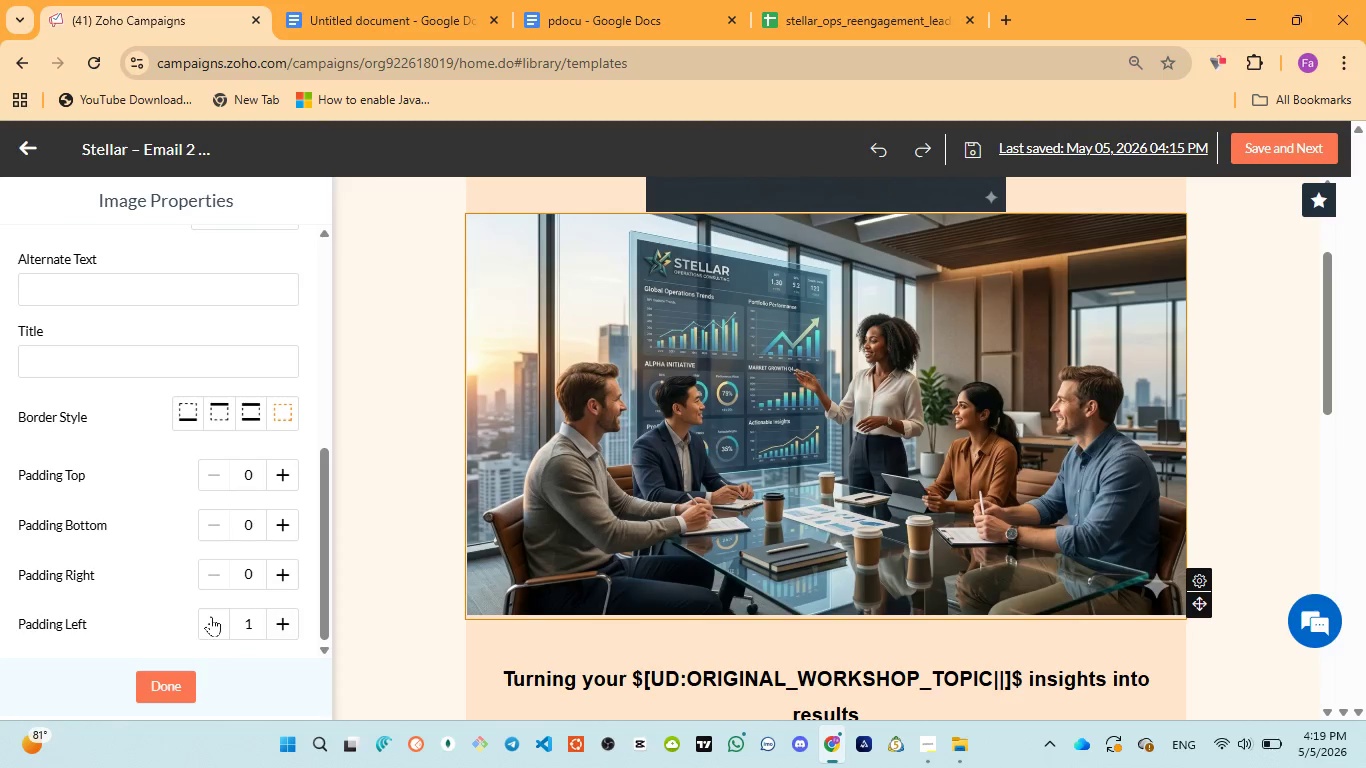 
triple_click([211, 616])
 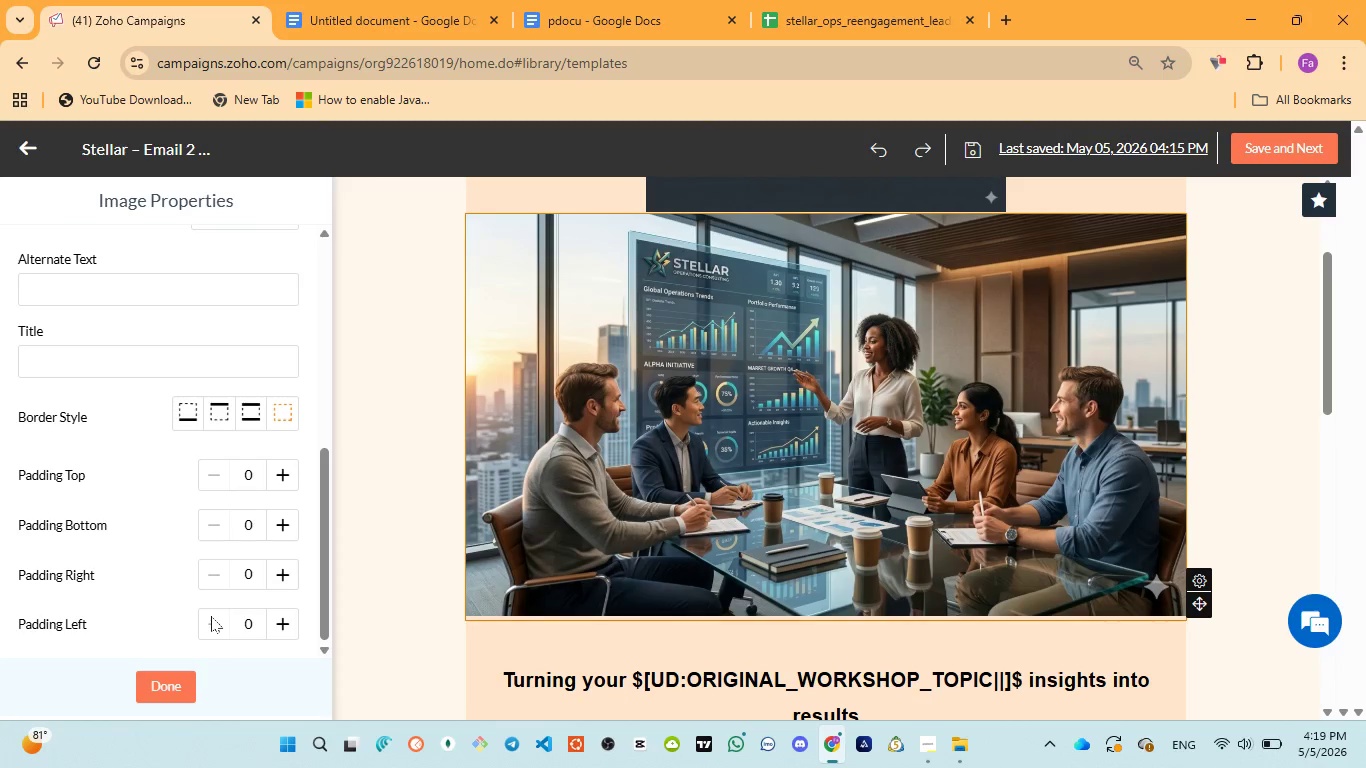 
triple_click([211, 616])
 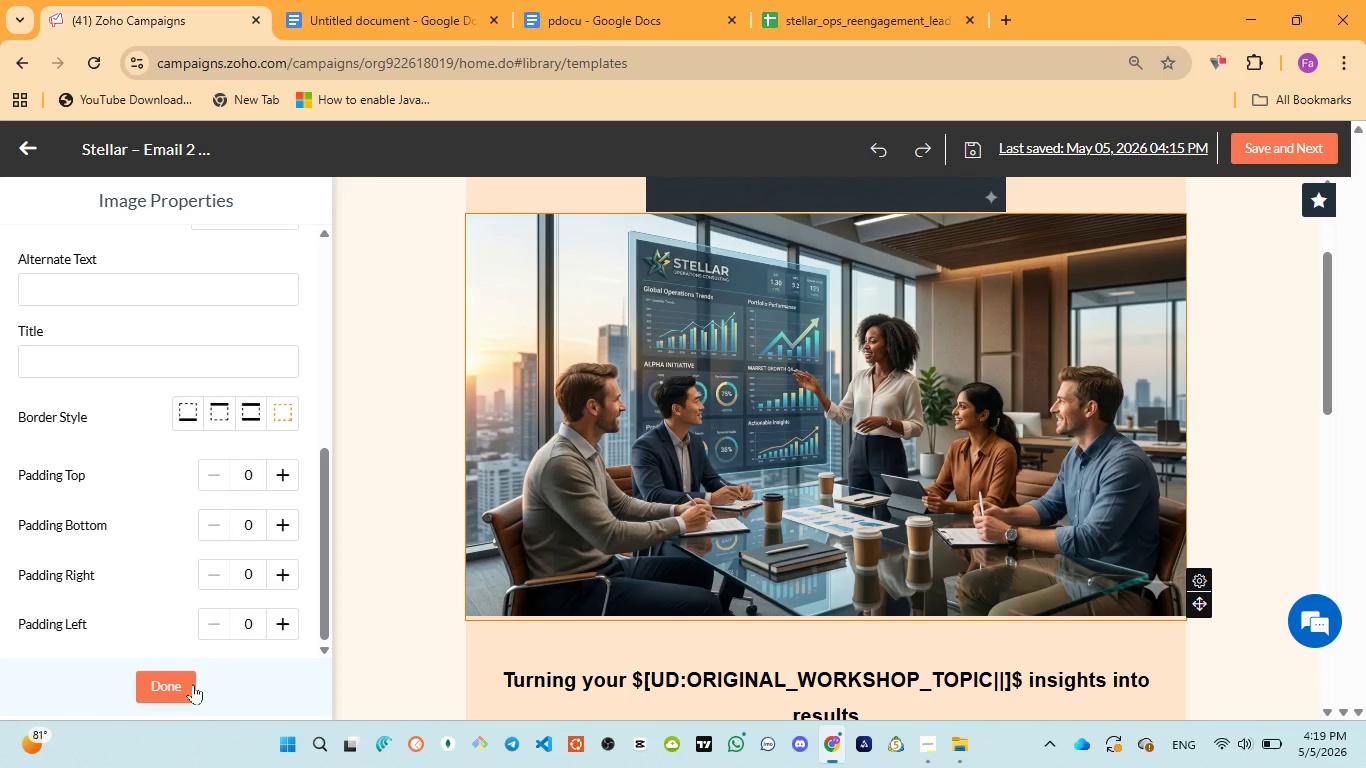 
left_click([193, 684])
 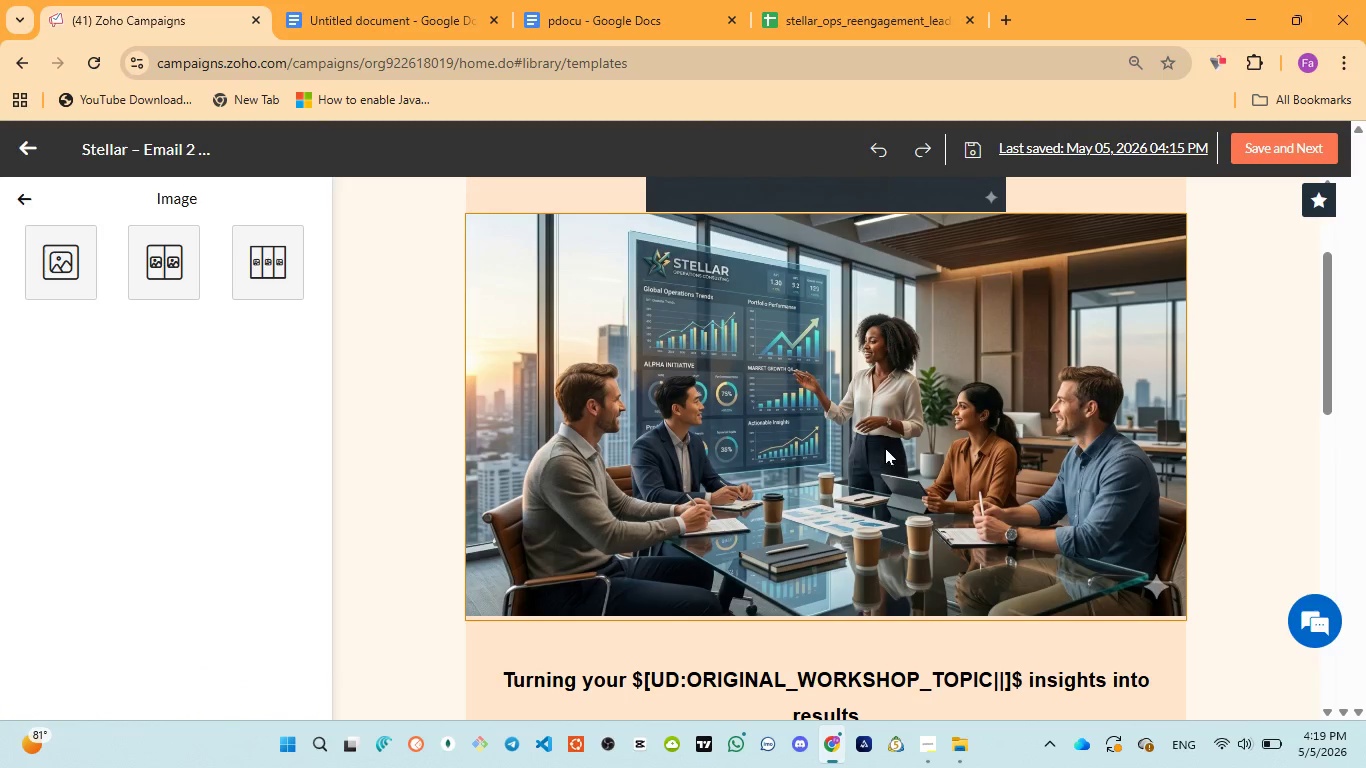 
scroll: coordinate [888, 447], scroll_direction: down, amount: 2.0
 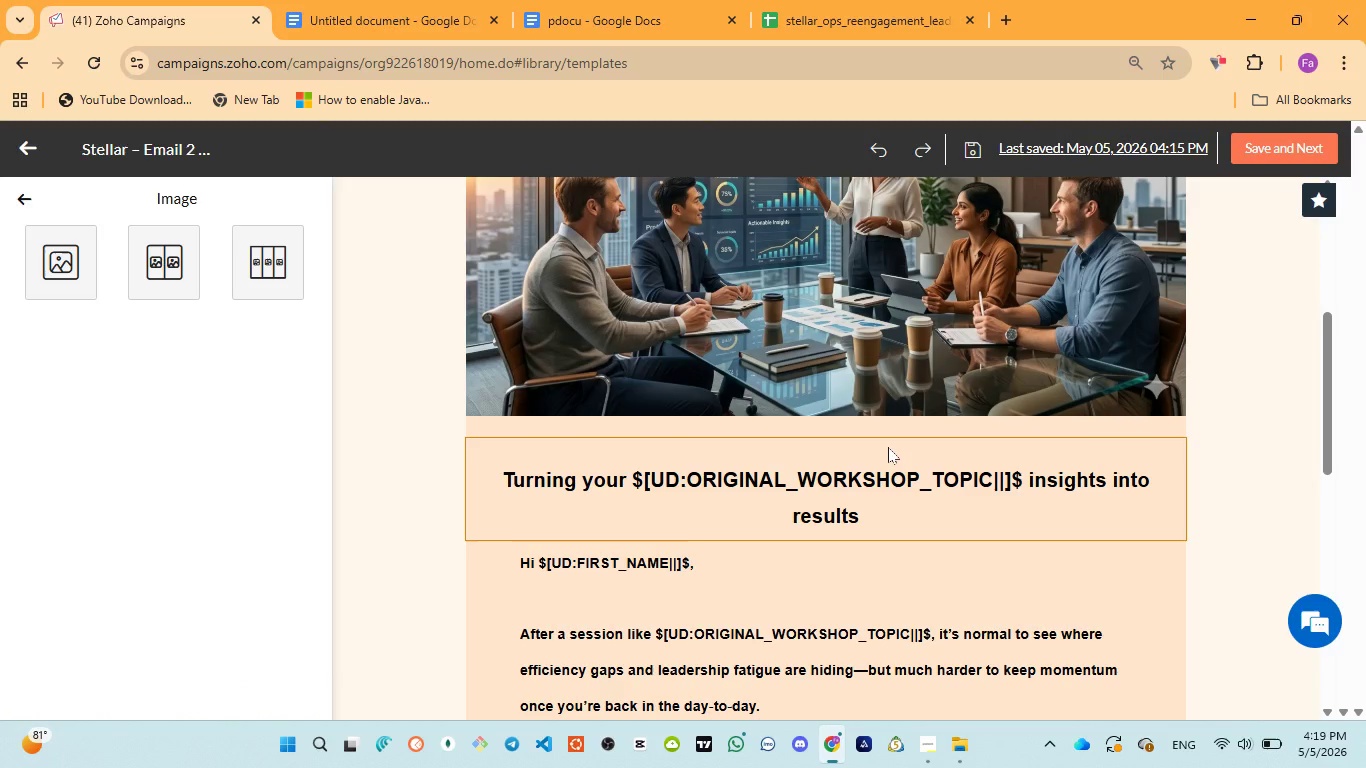 
scroll: coordinate [888, 447], scroll_direction: up, amount: 5.0
 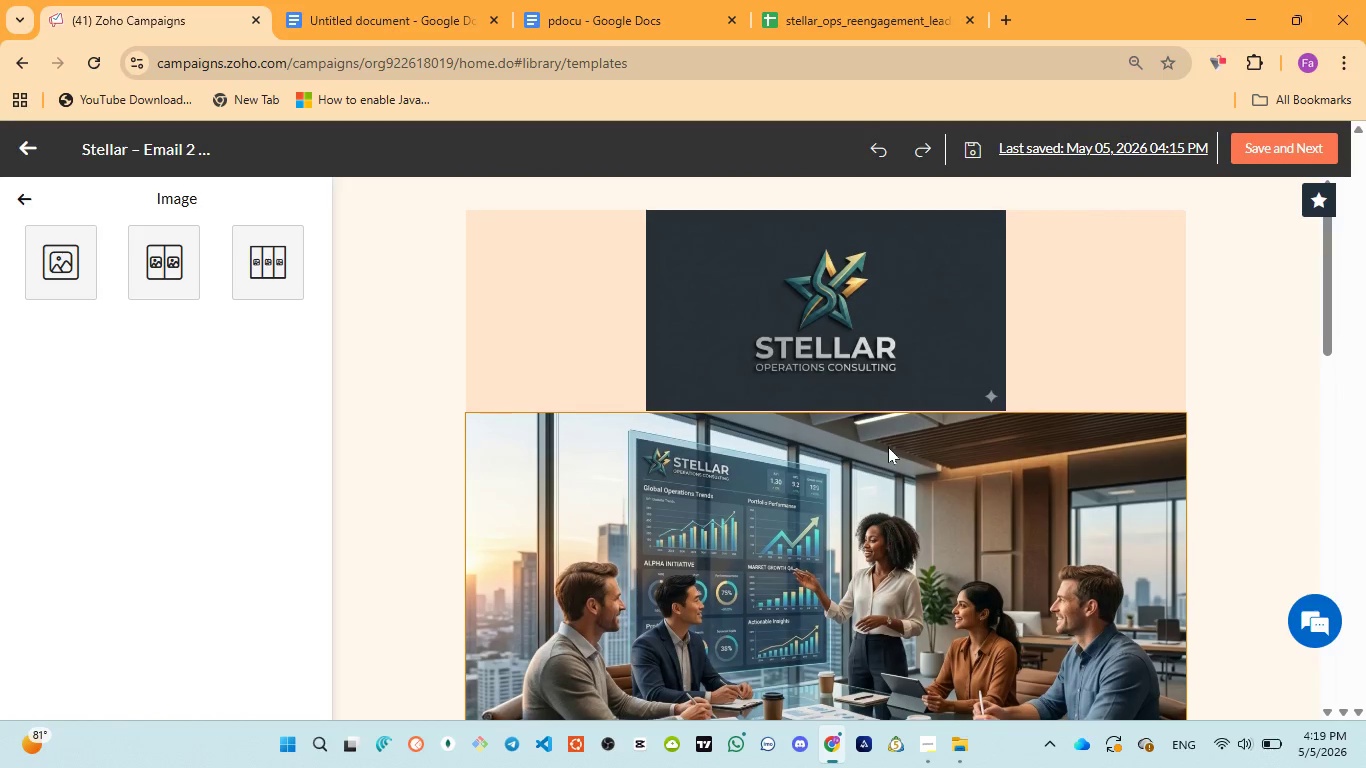 
scroll: coordinate [888, 450], scroll_direction: down, amount: 6.0
 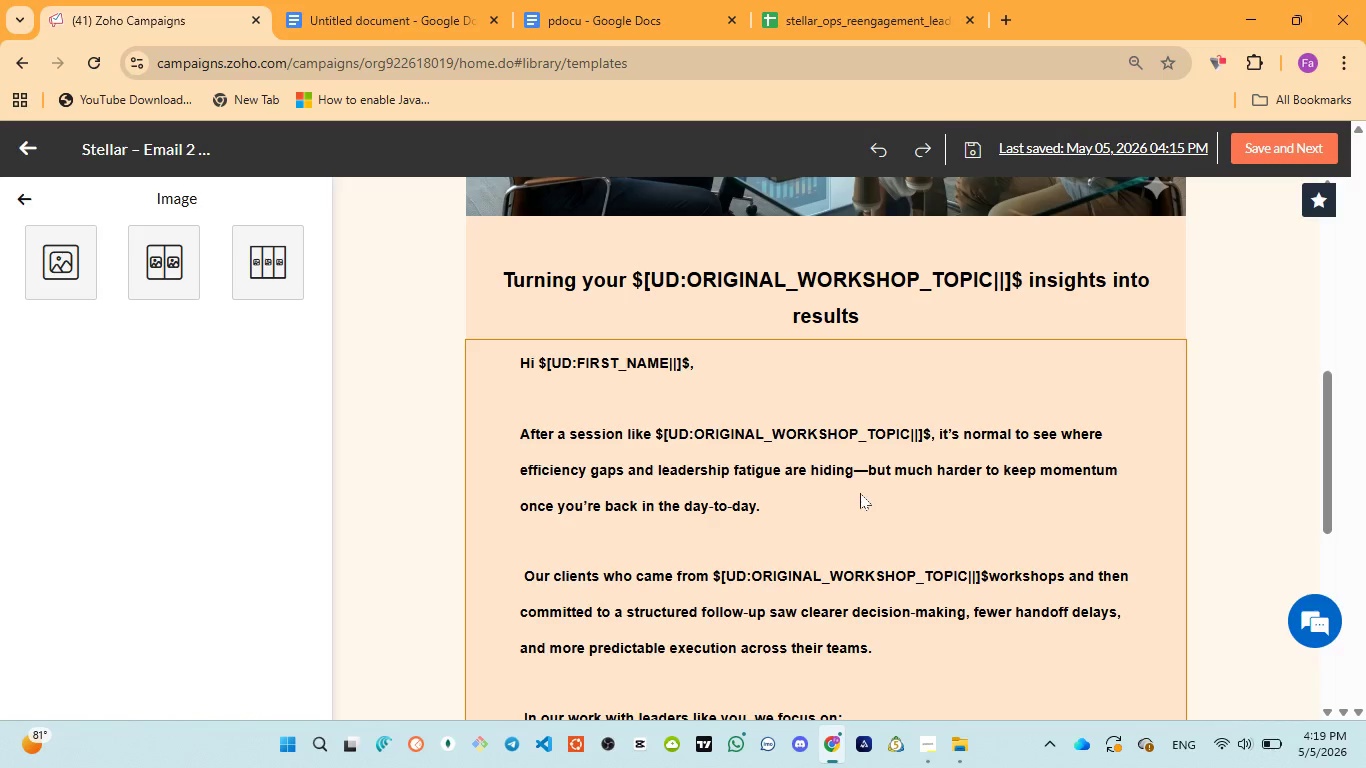 
wait(5.78)
 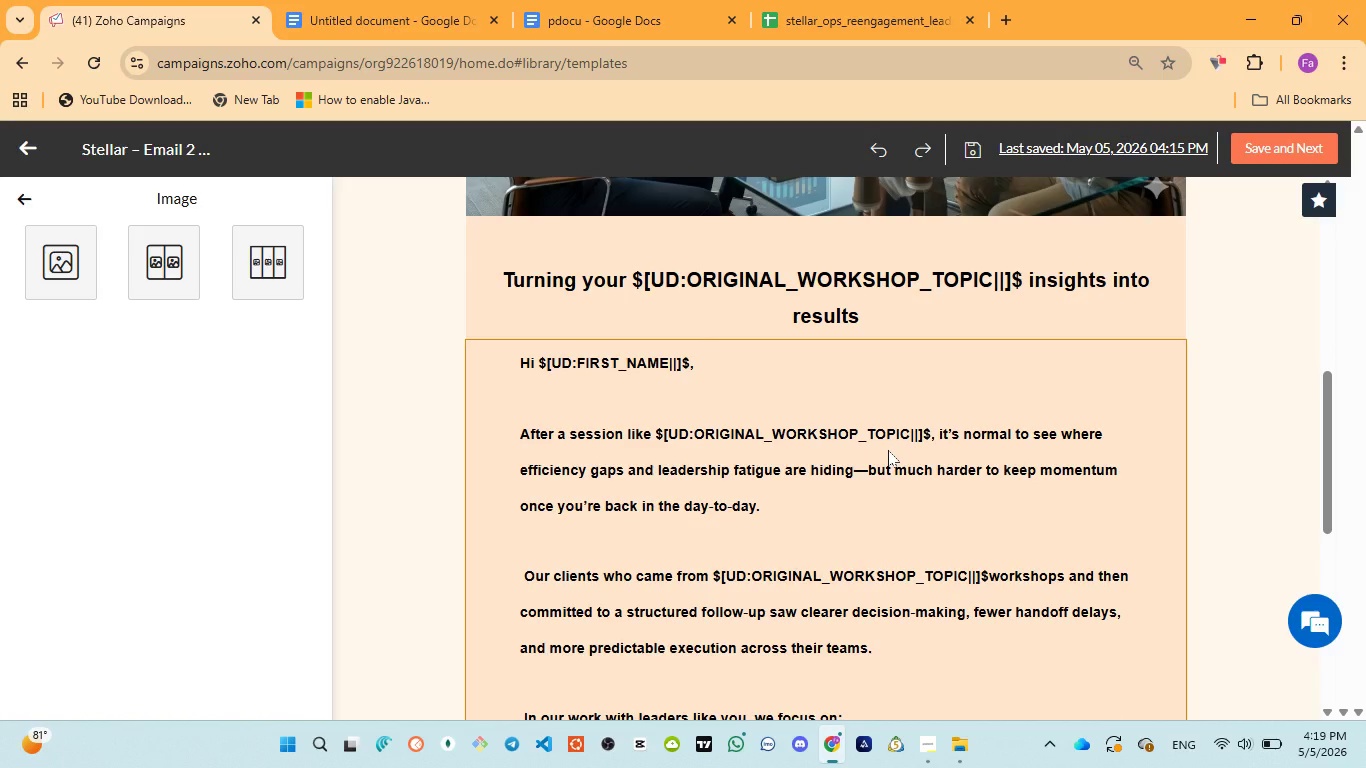 
scroll: coordinate [735, 498], scroll_direction: down, amount: 2.0
 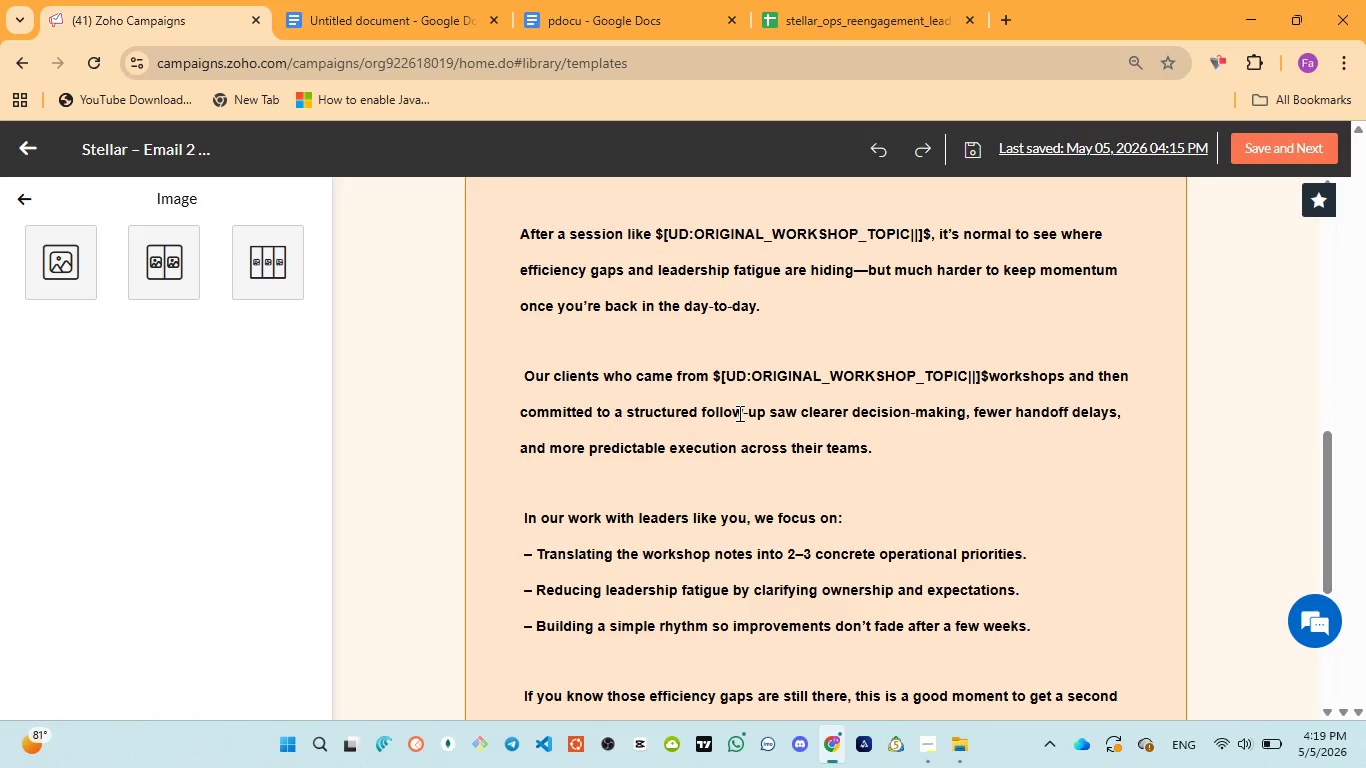 
wait(26.42)
 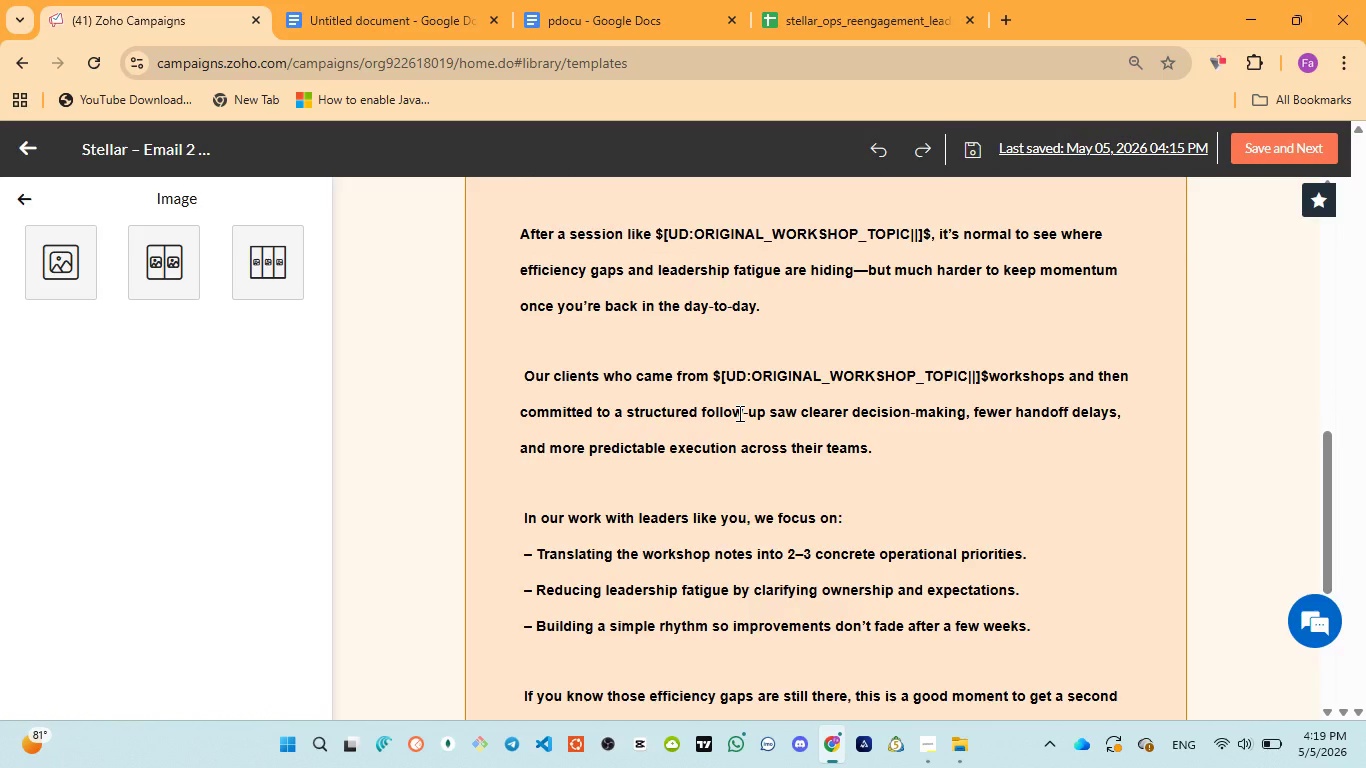 
scroll: coordinate [737, 425], scroll_direction: down, amount: 8.0
 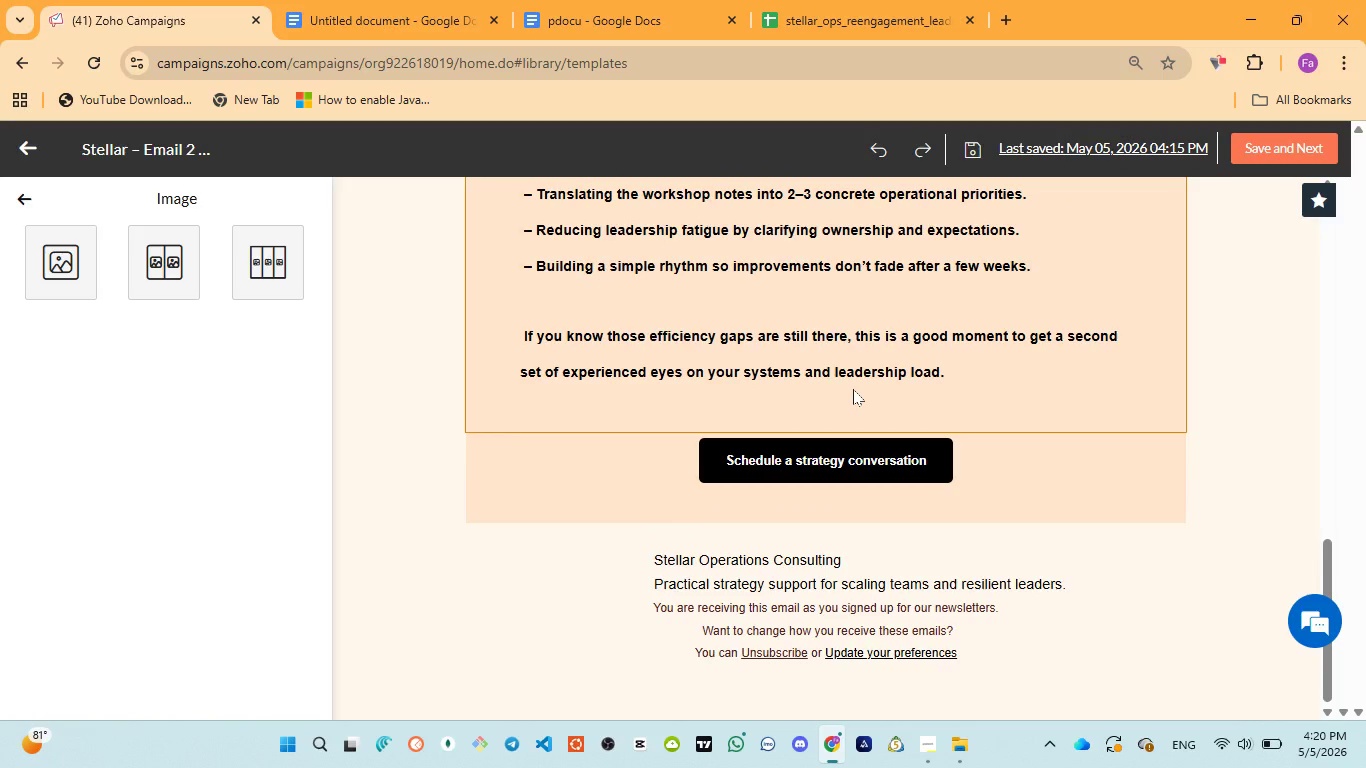 
scroll: coordinate [853, 389], scroll_direction: up, amount: 24.0
 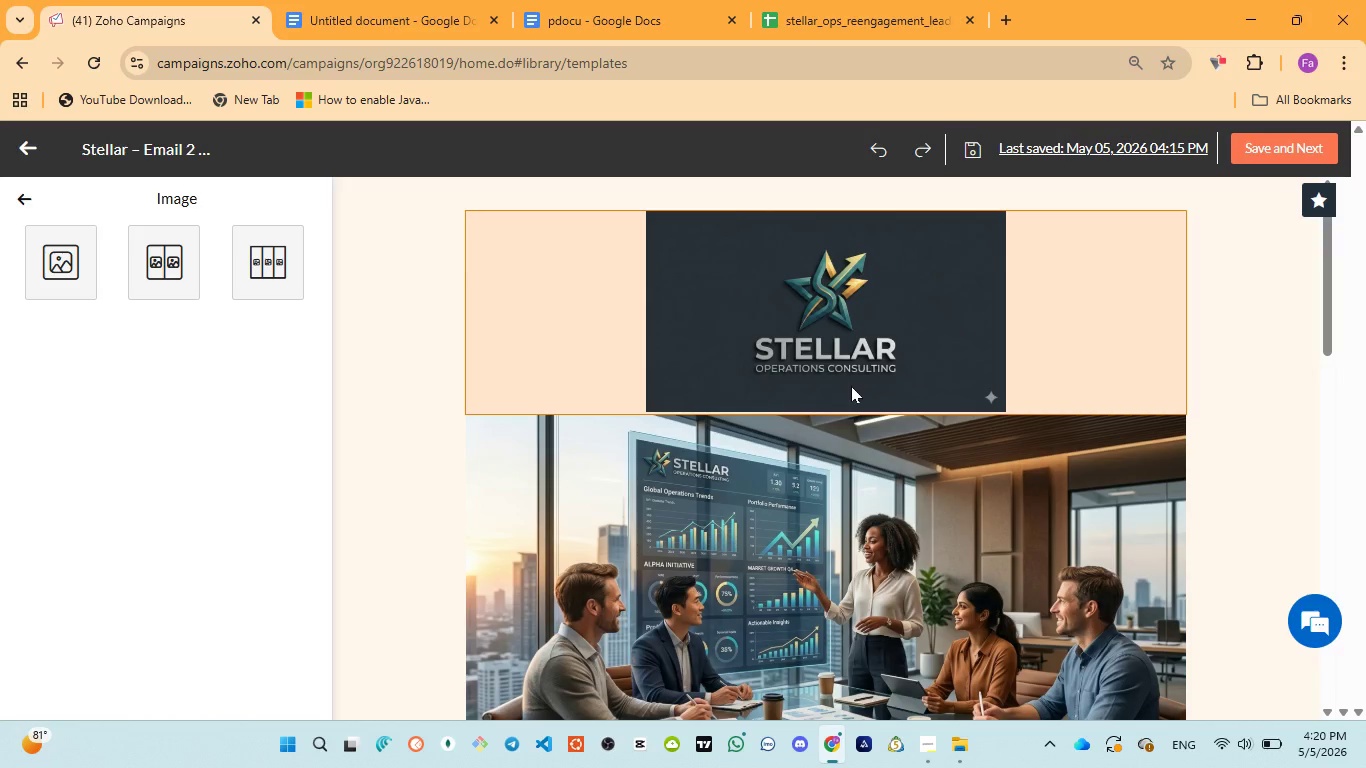 
wait(42.55)
 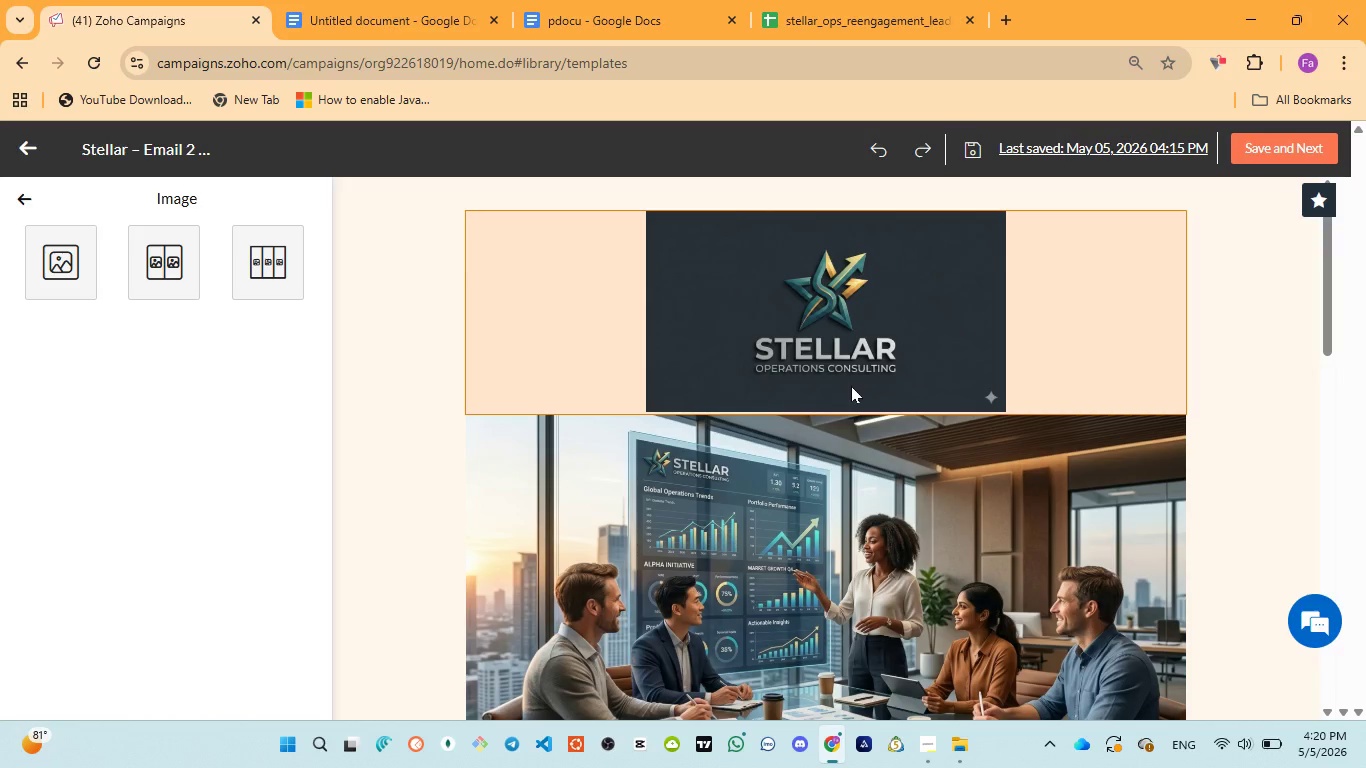 
scroll: coordinate [769, 433], scroll_direction: down, amount: 1.0
 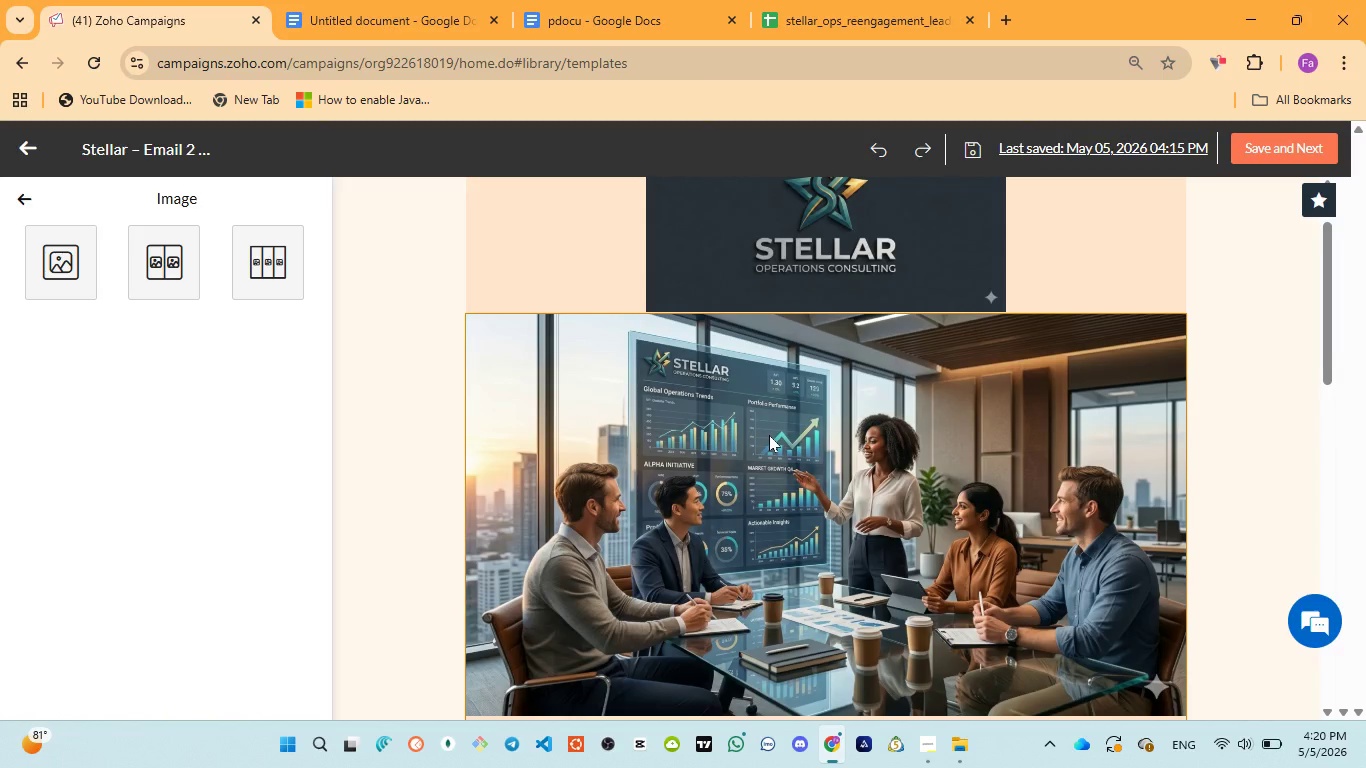 
scroll: coordinate [770, 436], scroll_direction: up, amount: 4.0
 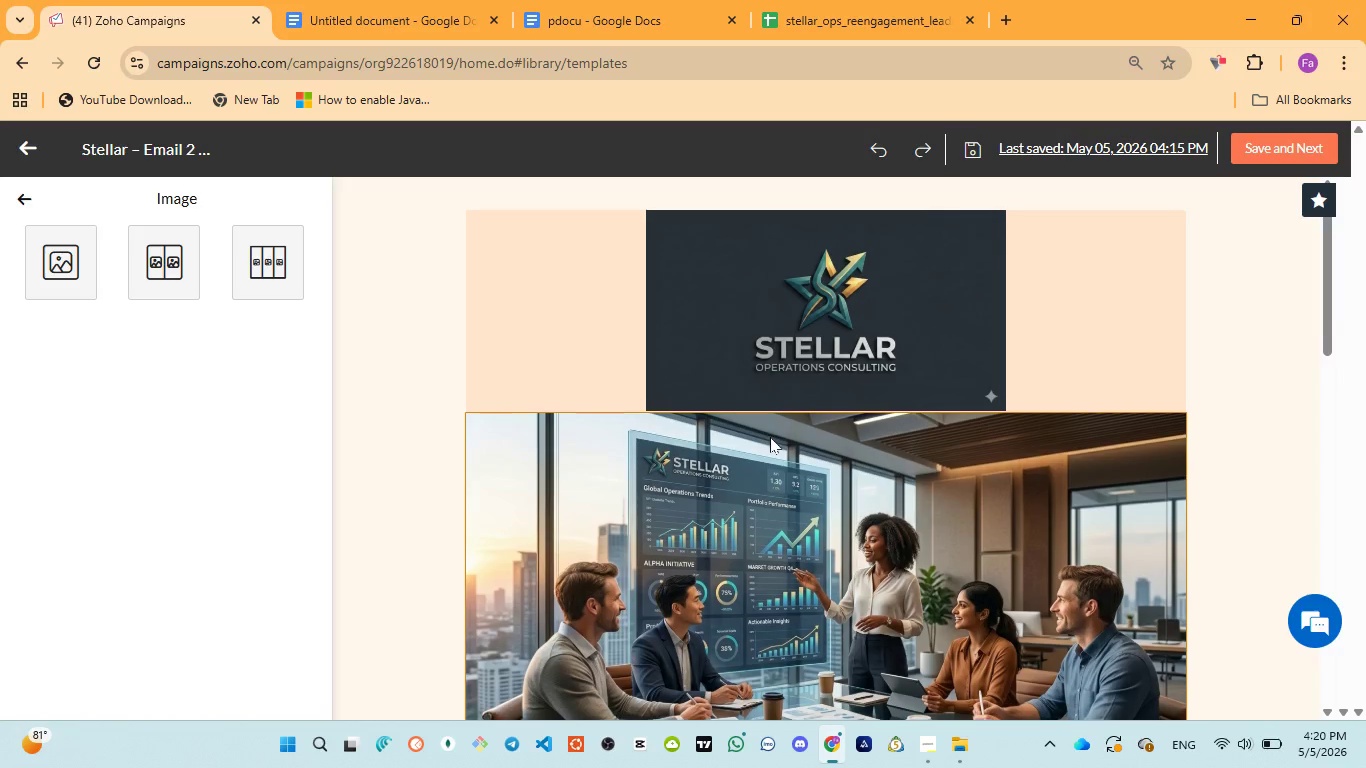 
scroll: coordinate [770, 437], scroll_direction: down, amount: 4.0
 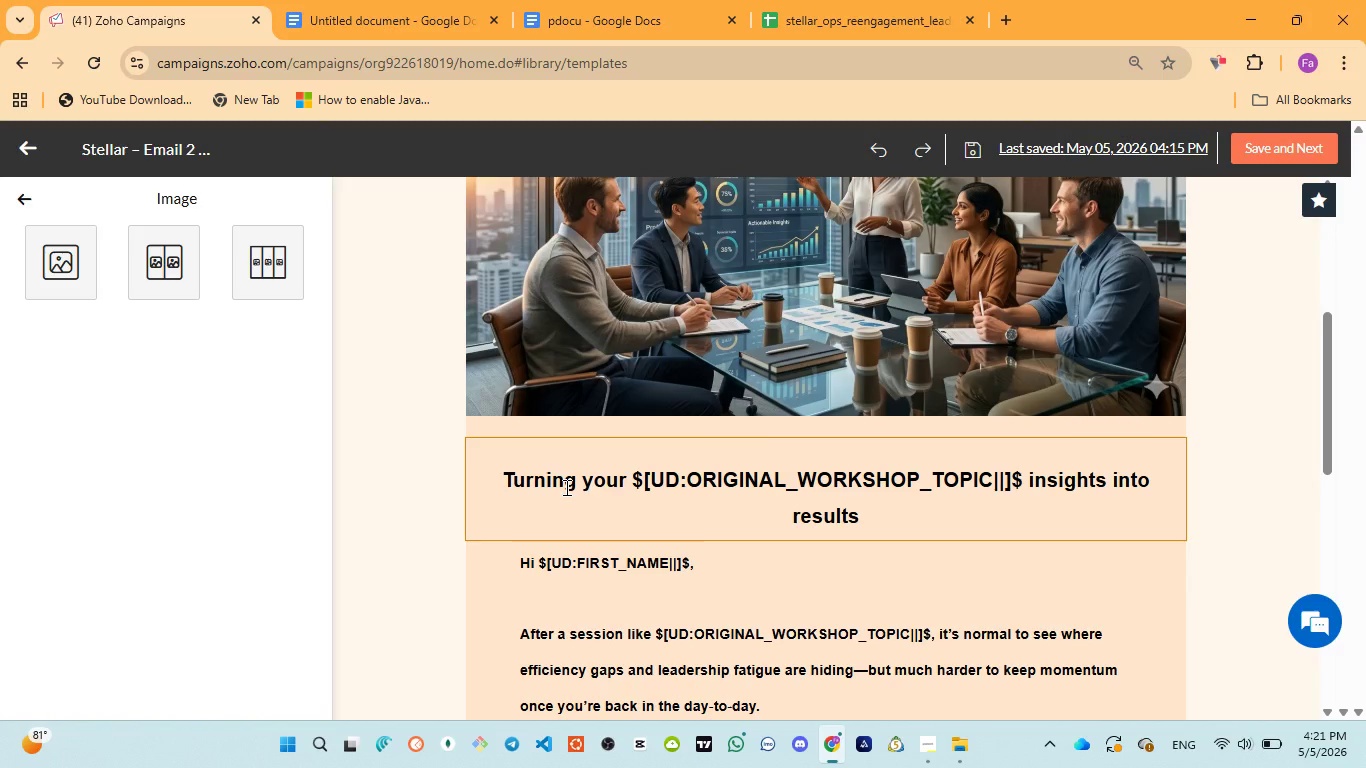 
wait(13.56)
 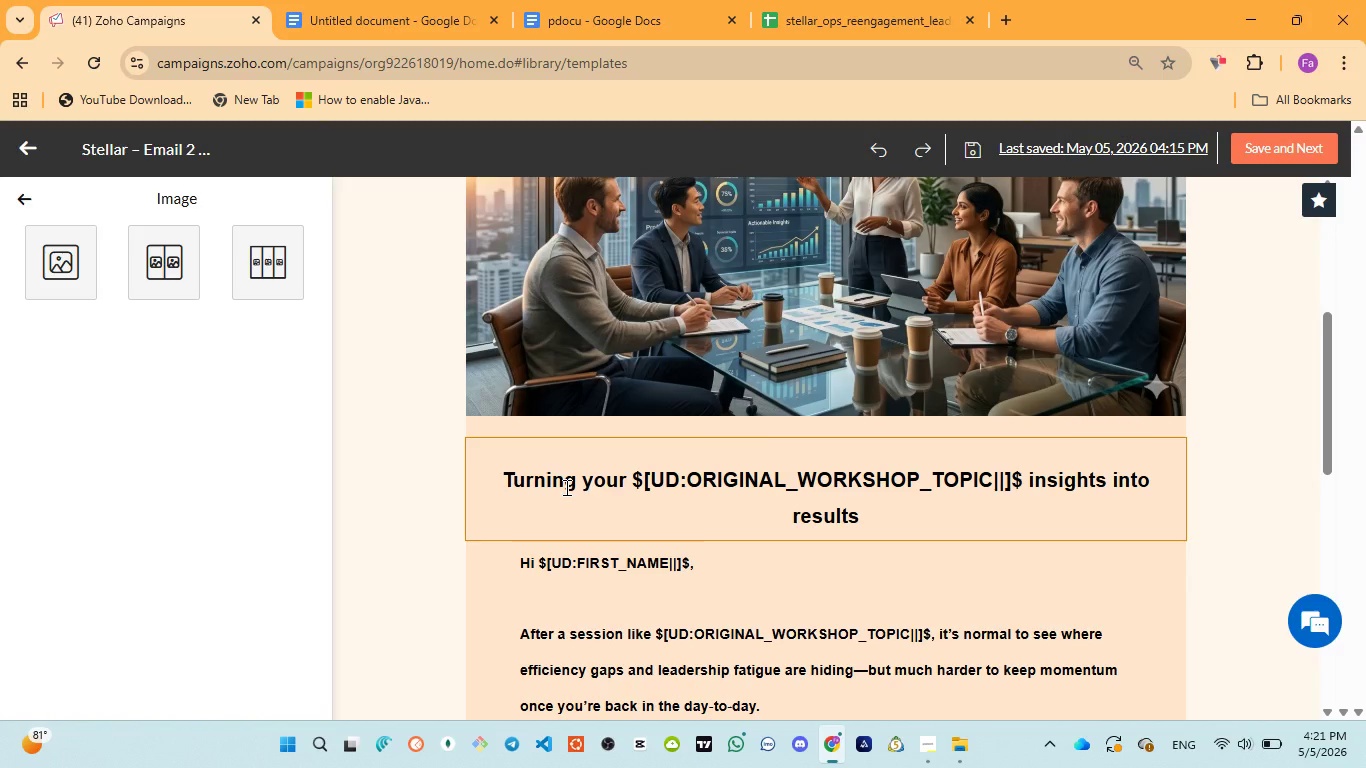 
scroll: coordinate [713, 473], scroll_direction: down, amount: 1.0
 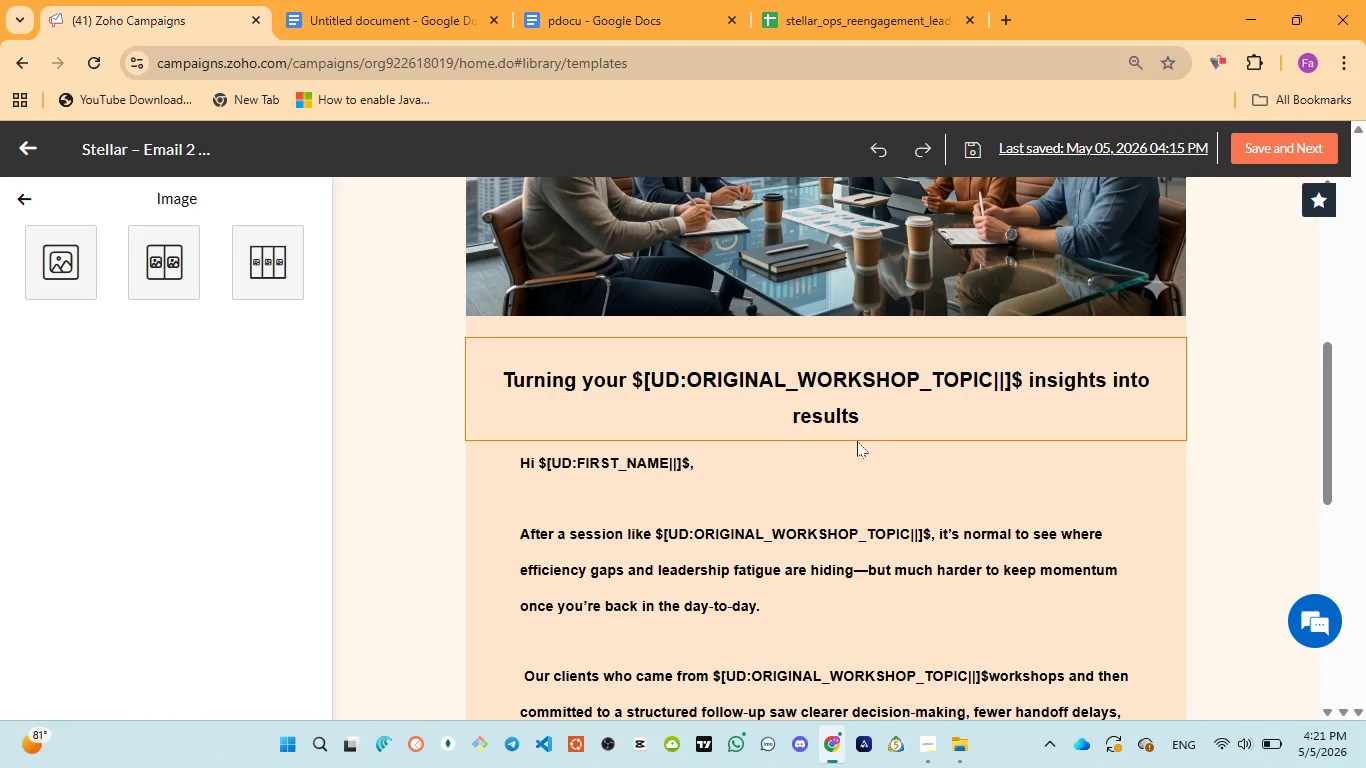 
wait(20.88)
 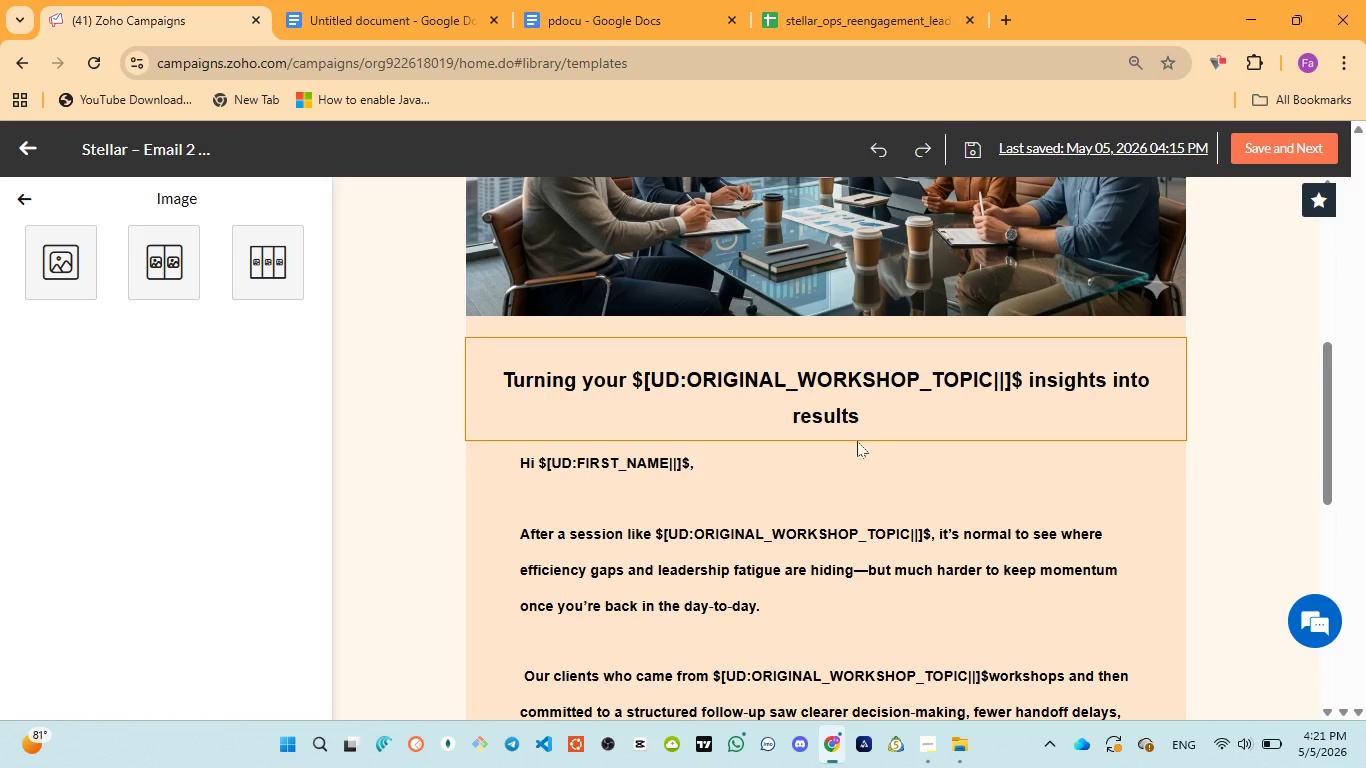 
scroll: coordinate [926, 541], scroll_direction: down, amount: 9.0
 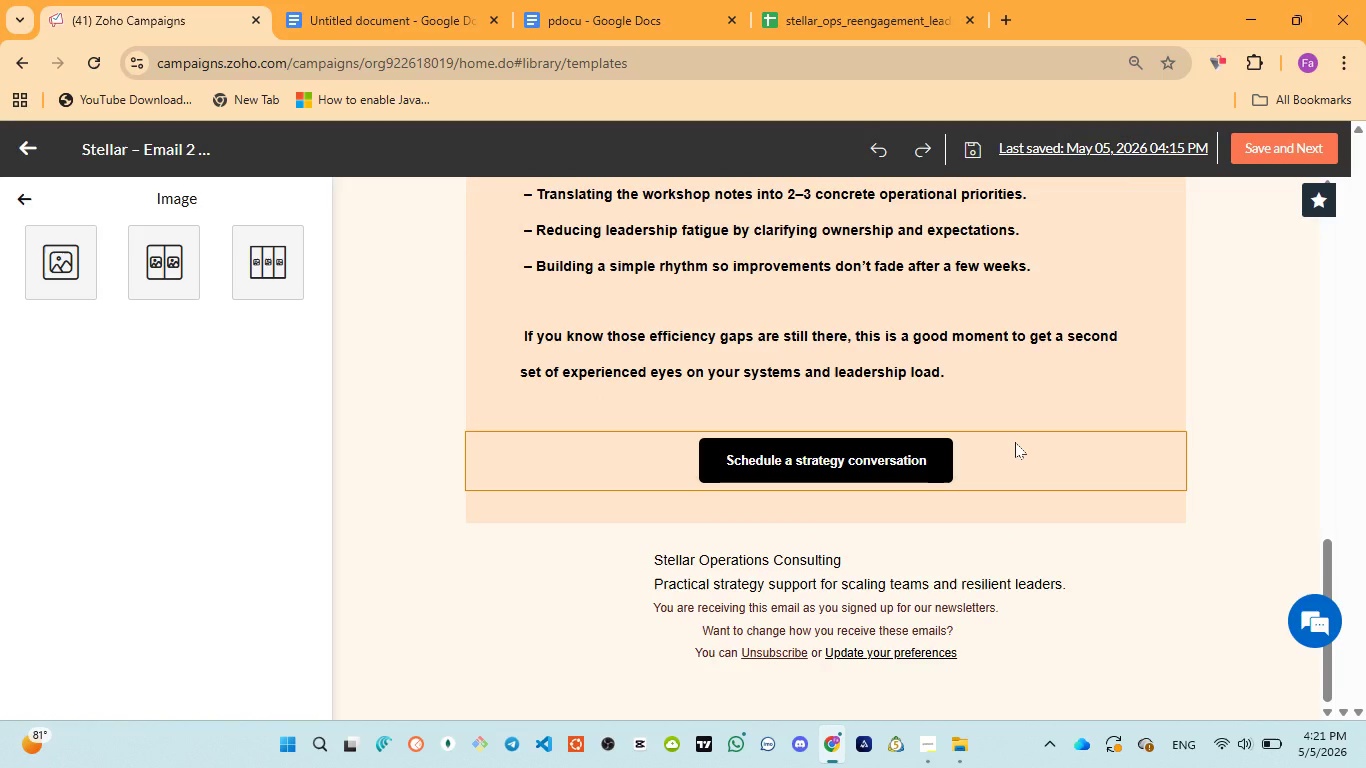 
scroll: coordinate [1016, 445], scroll_direction: up, amount: 12.0
 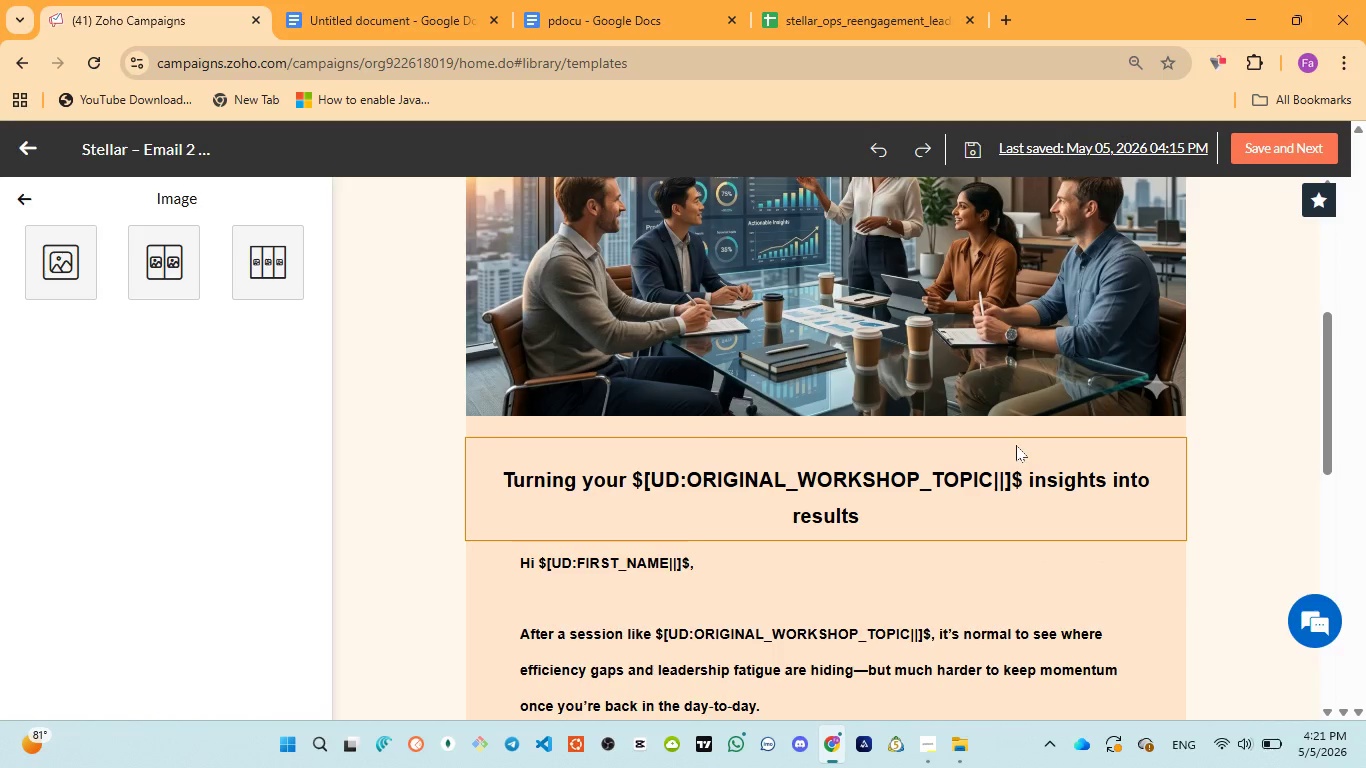 
scroll: coordinate [571, 435], scroll_direction: down, amount: 10.0
 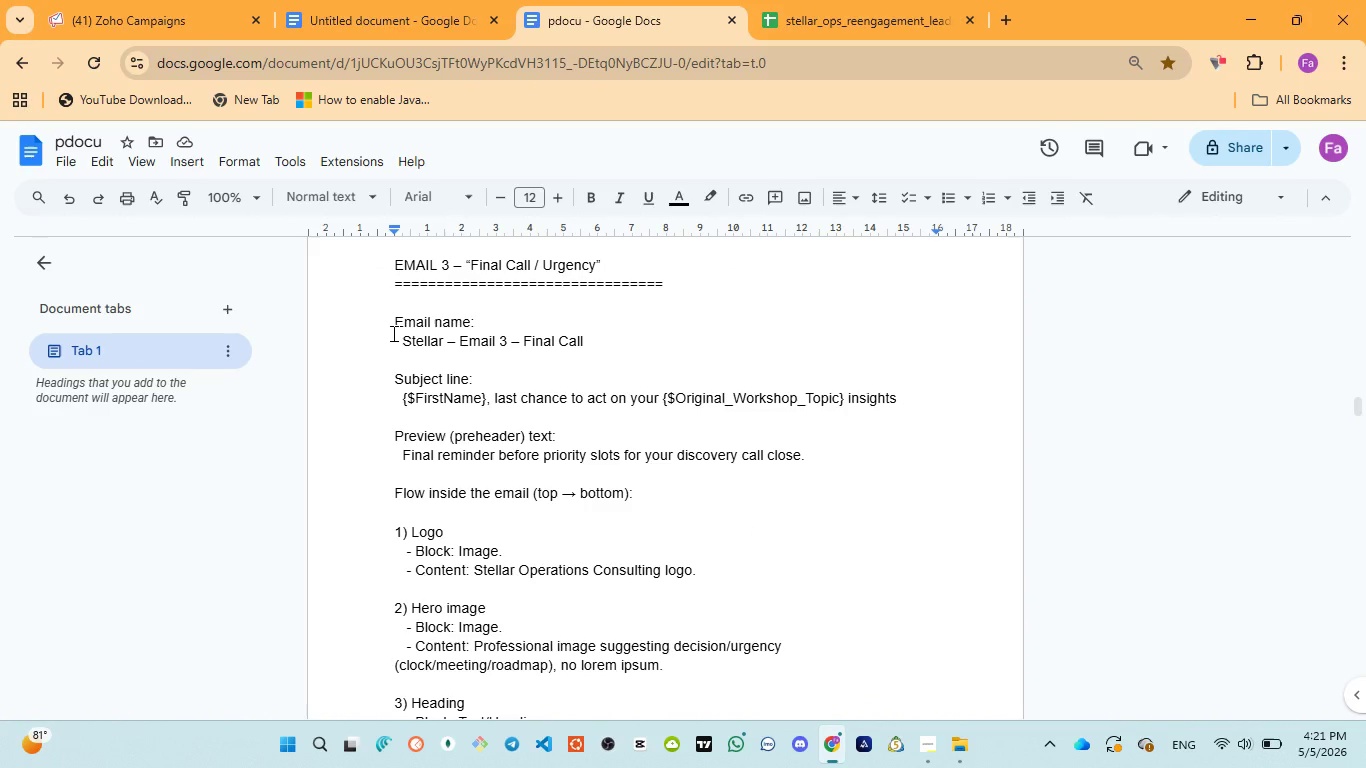 
left_click_drag(start_coordinate=[406, 337], to_coordinate=[602, 346])
 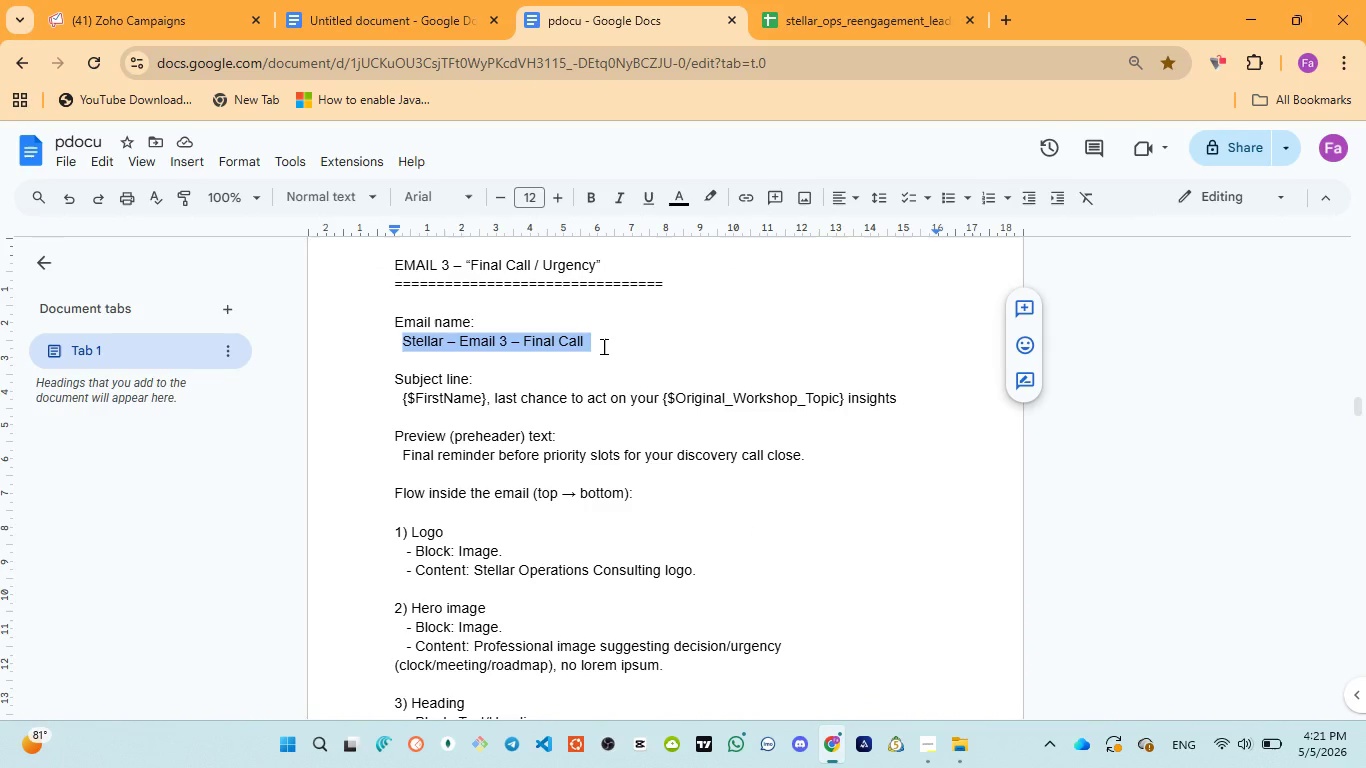 
key(Control+C)
 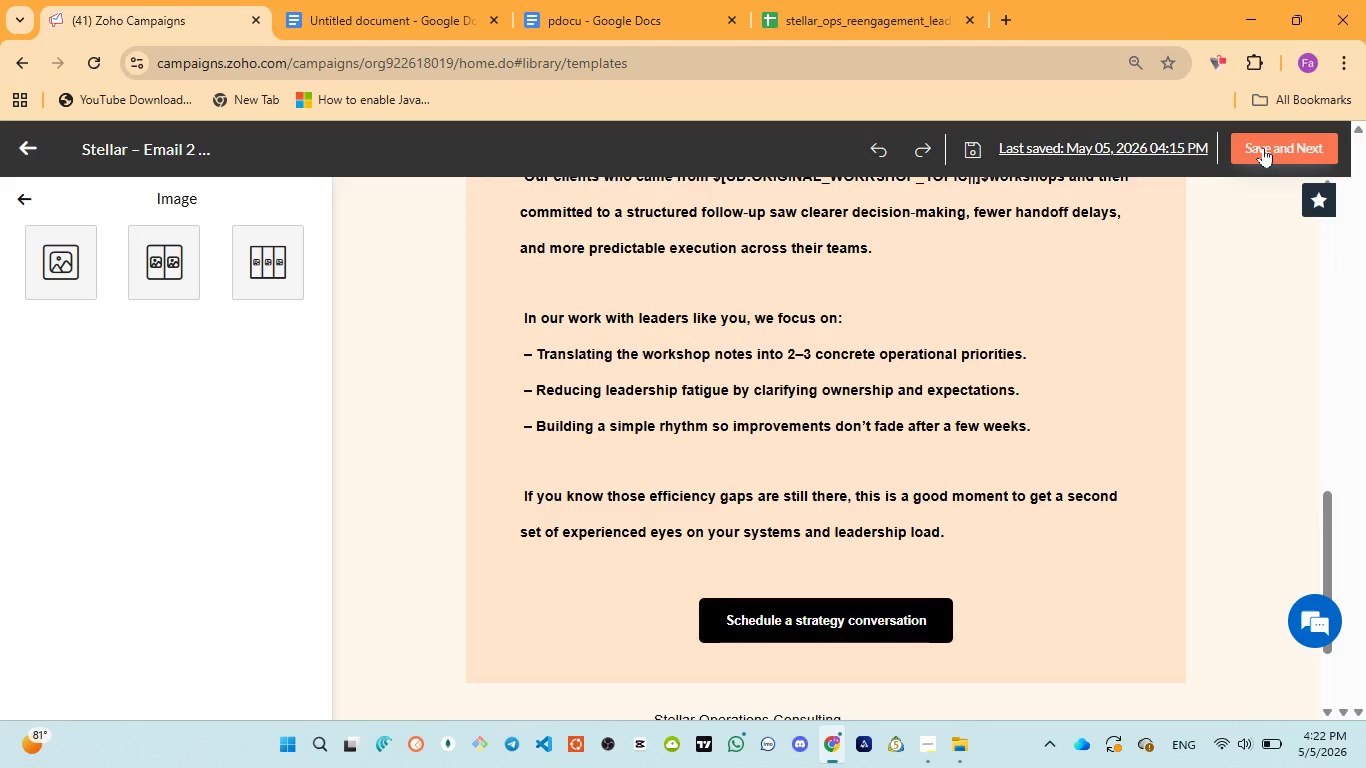 
left_click([1263, 147])
 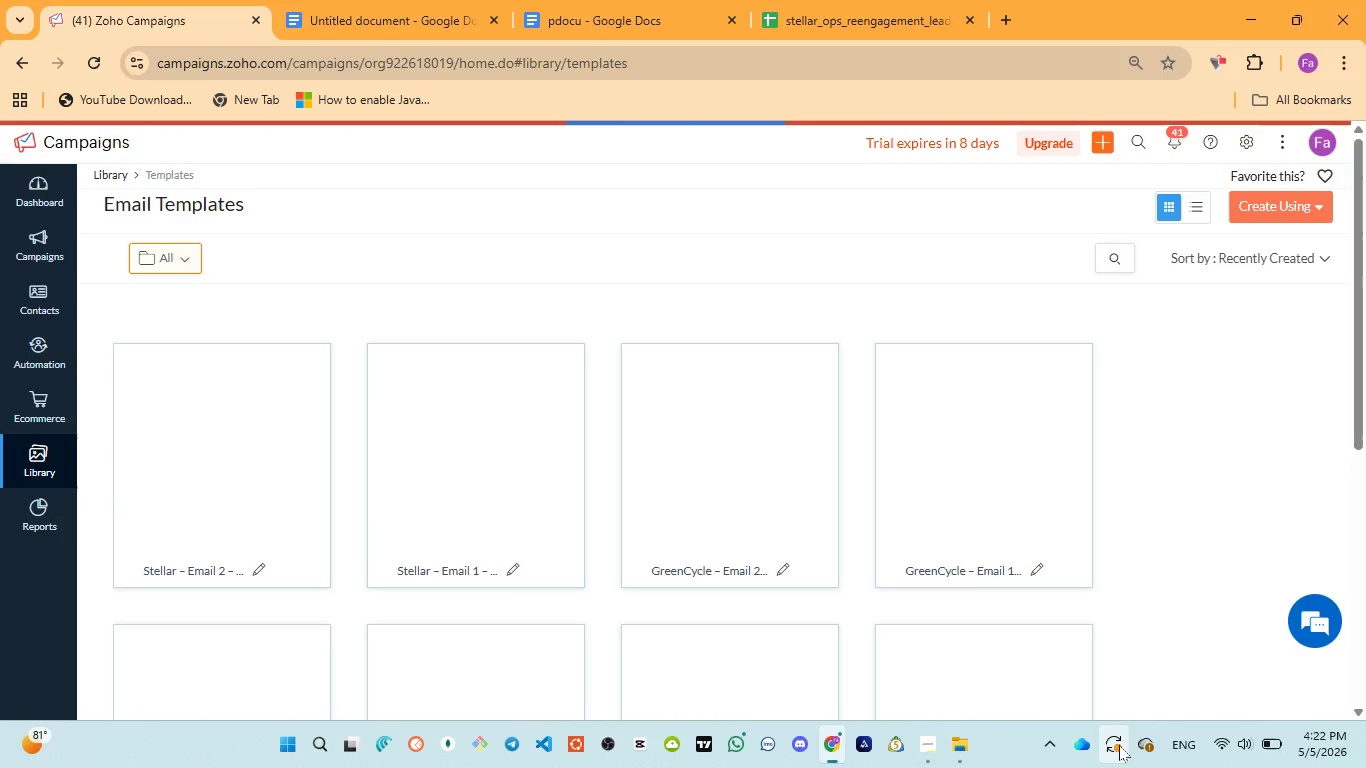 
wait(38.92)
 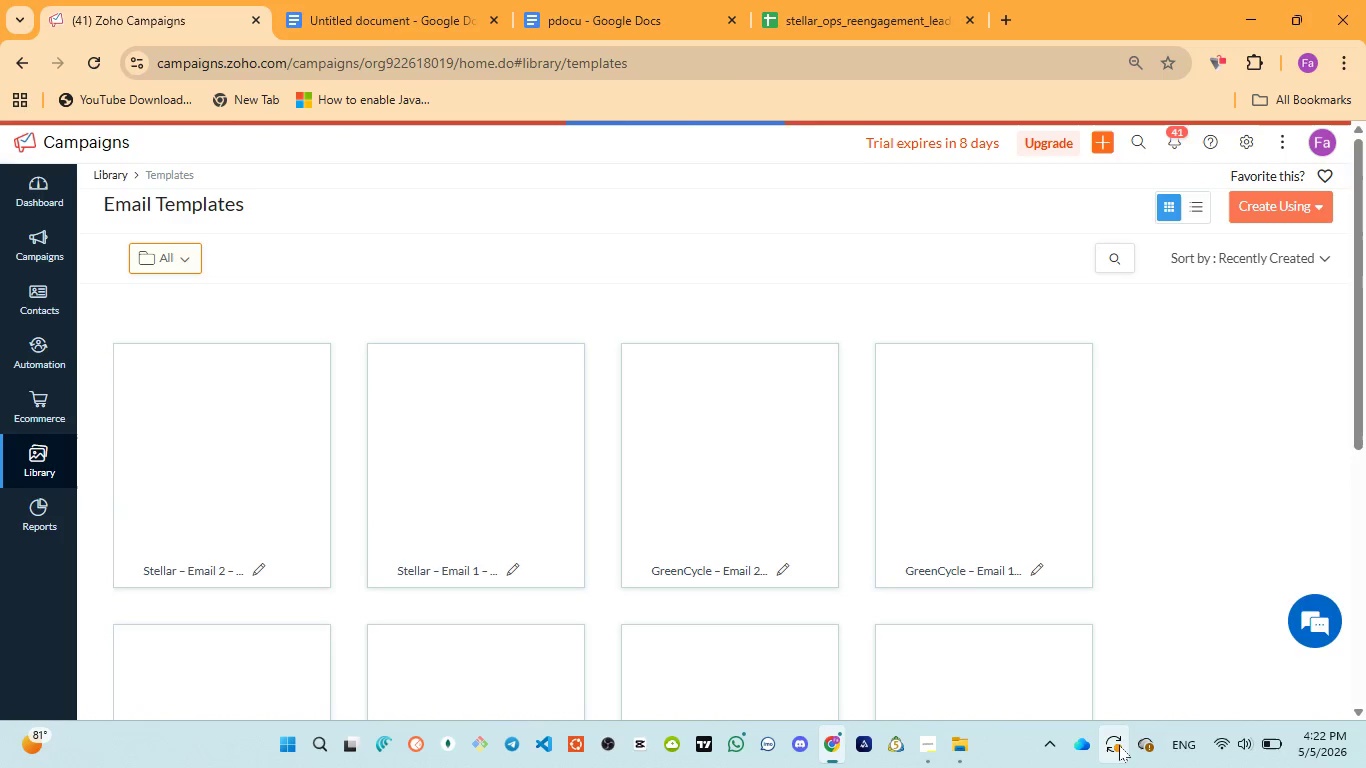 
left_click([1268, 205])
 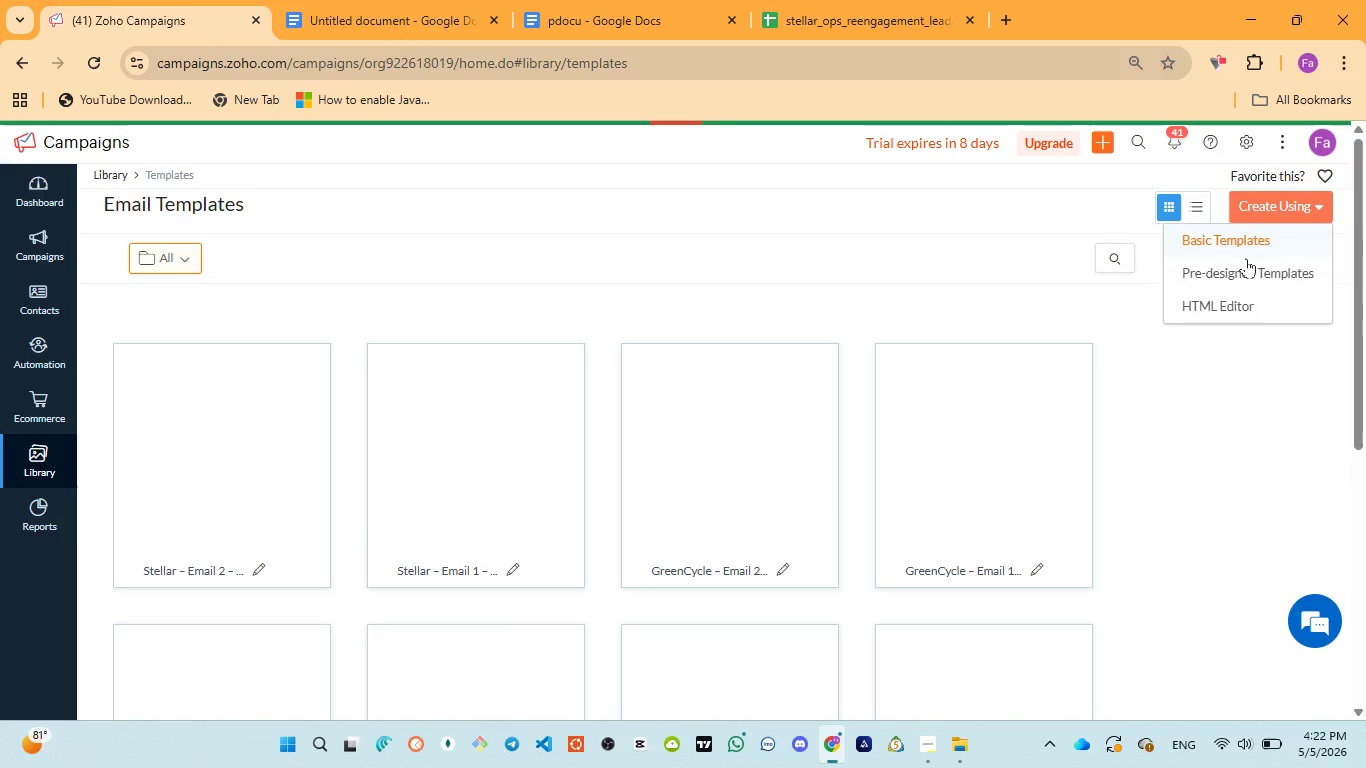 
left_click([1246, 269])
 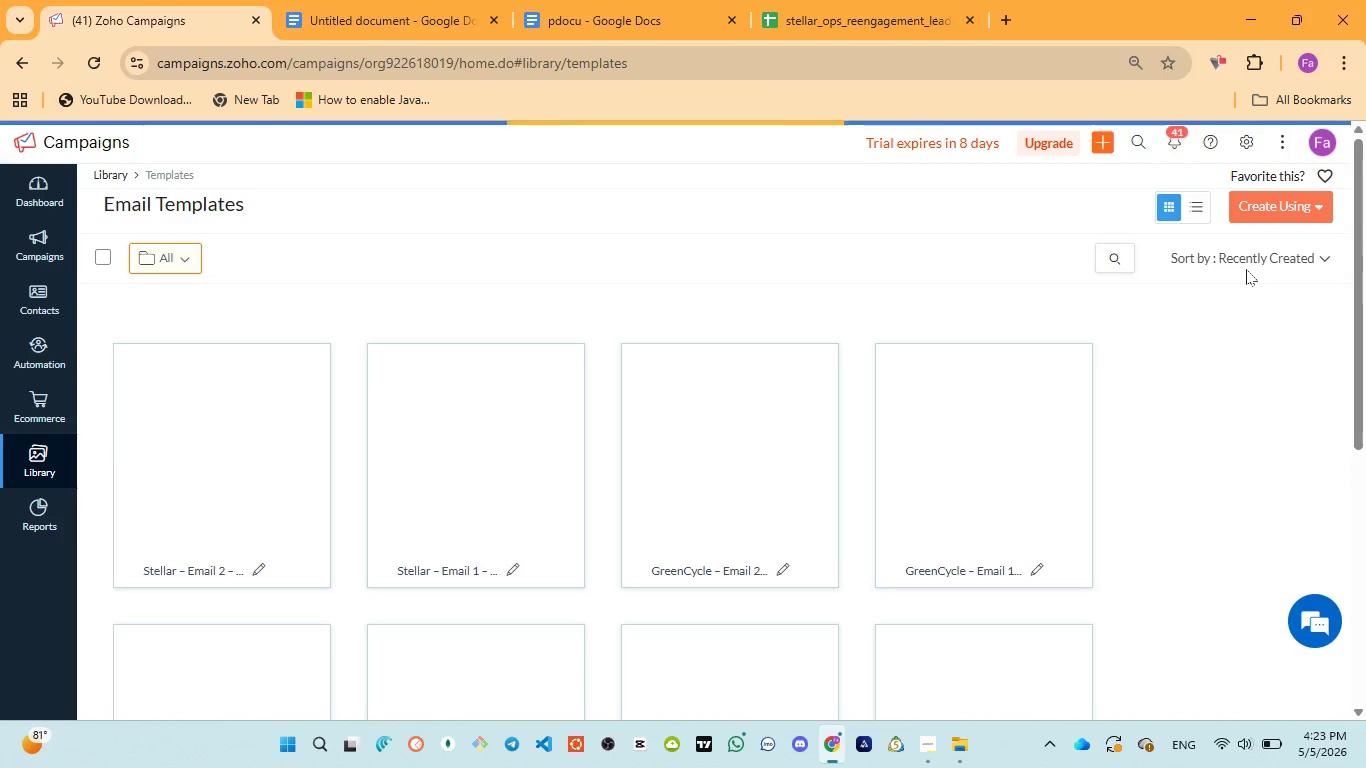 
wait(24.14)
 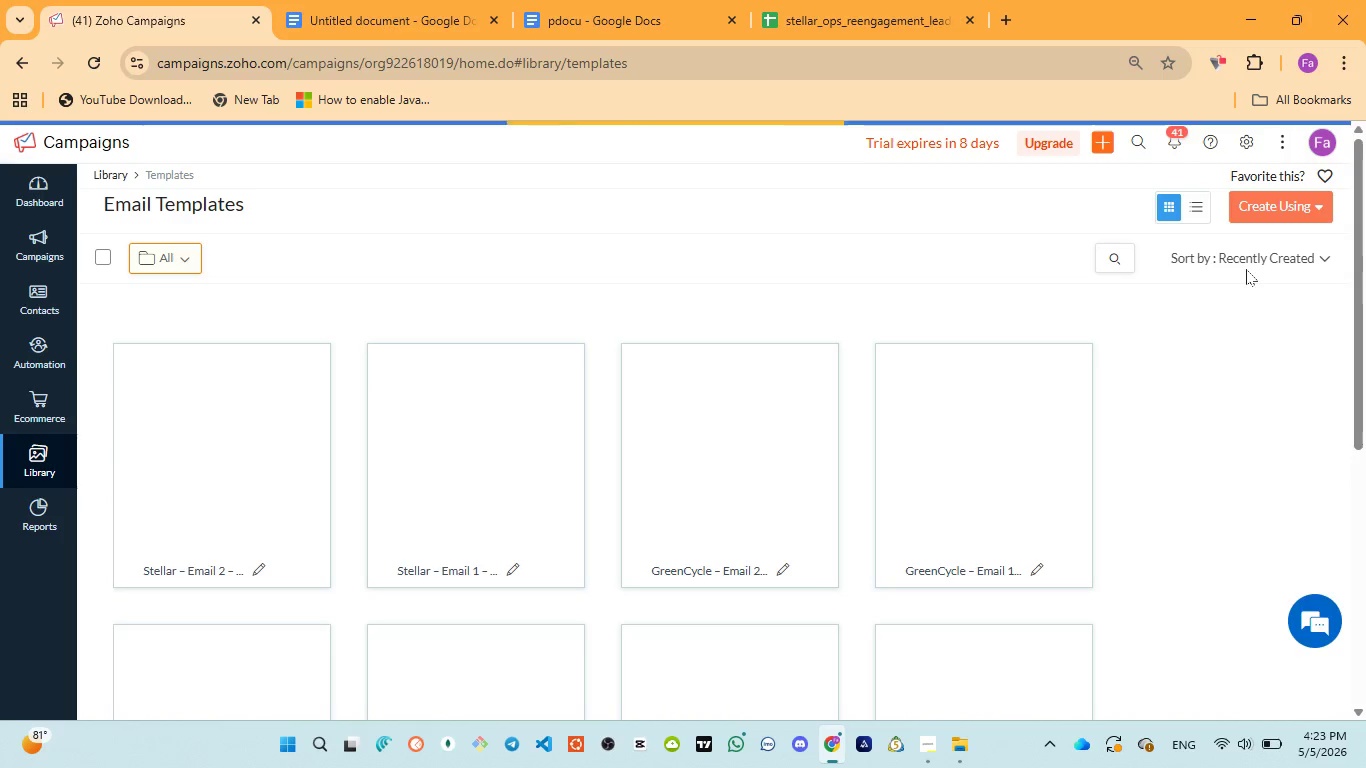 
left_click([1263, 211])
 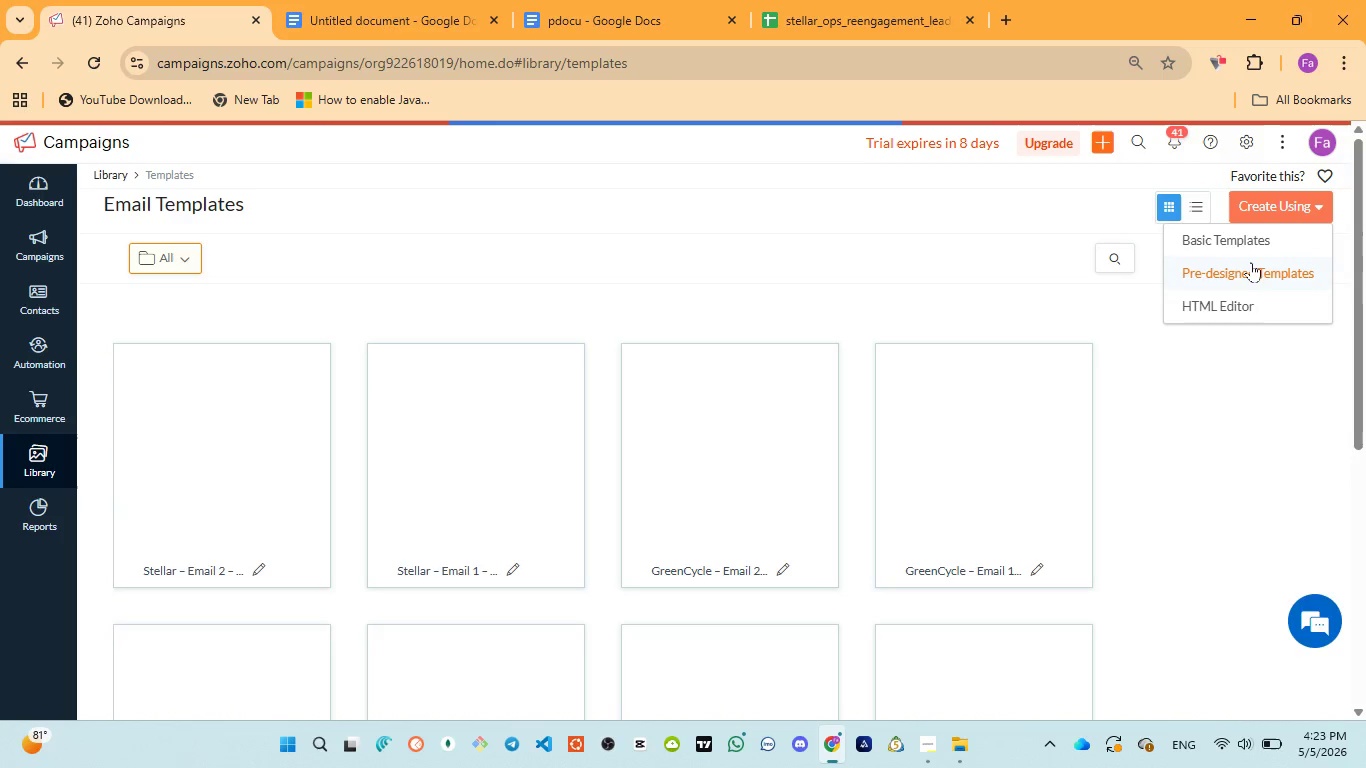 
left_click([1251, 263])
 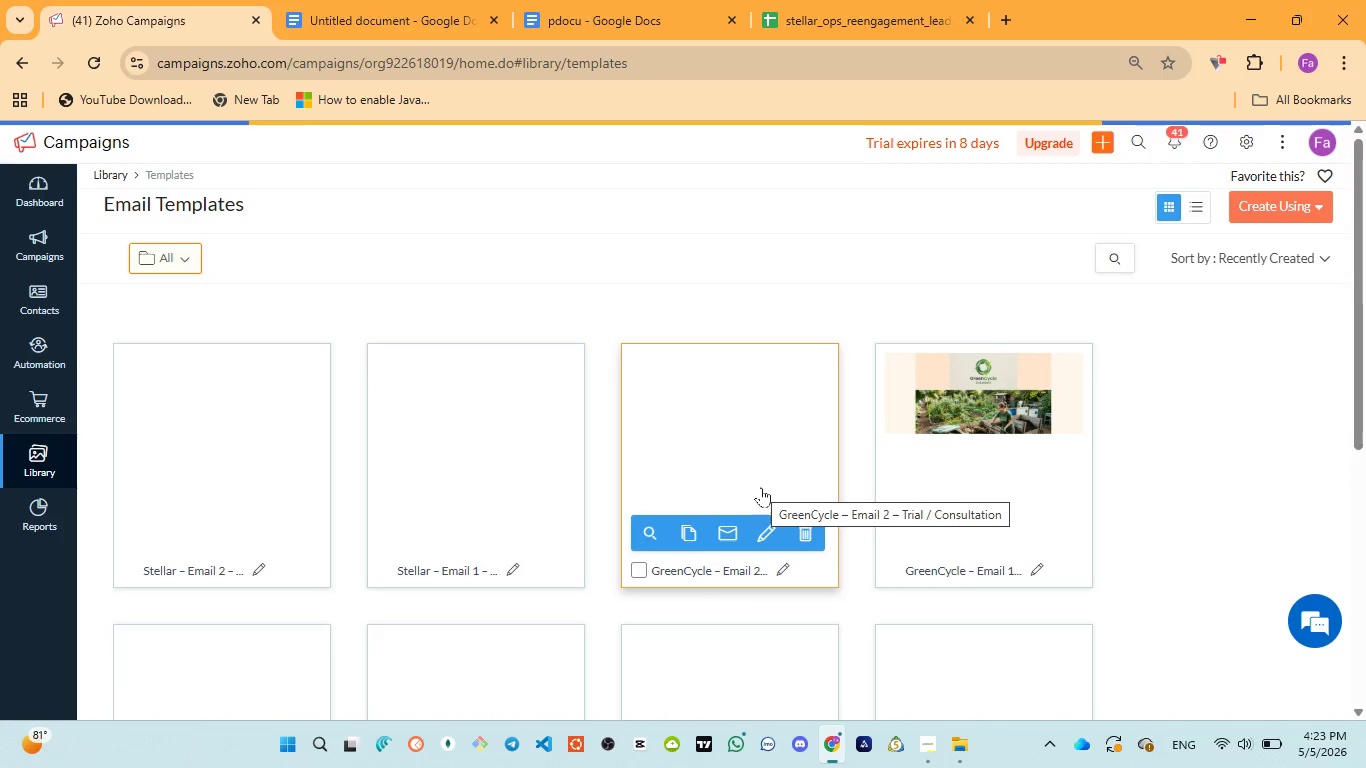 
wait(16.33)
 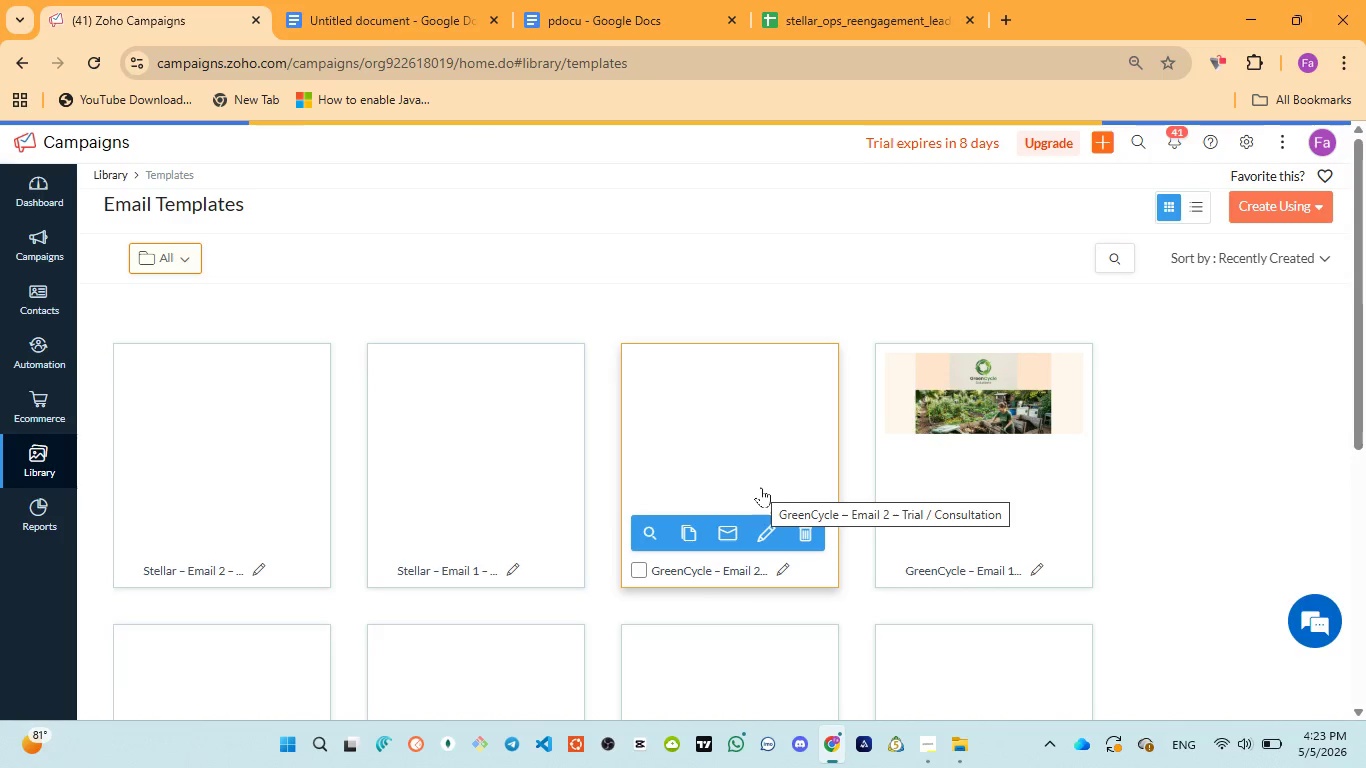 
mouse_move([603, 530])
 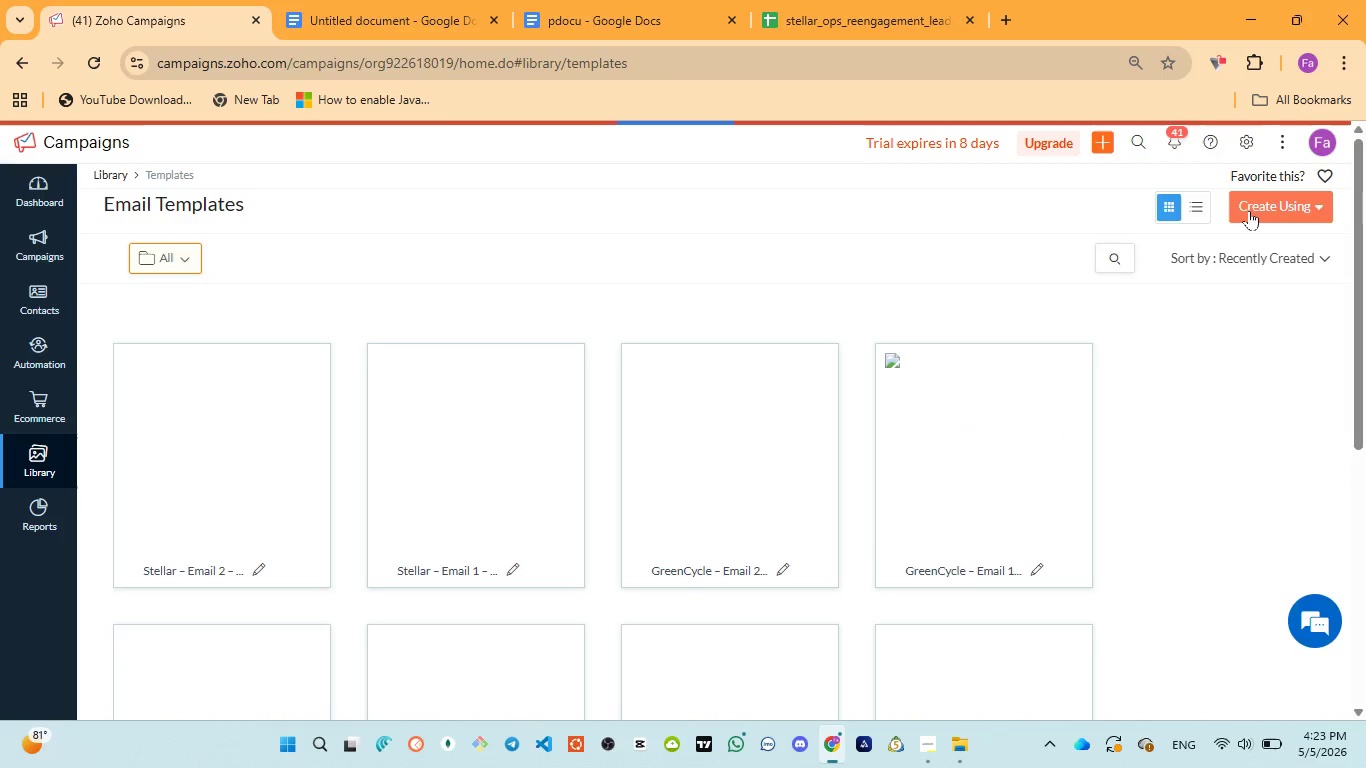 
left_click([1257, 198])
 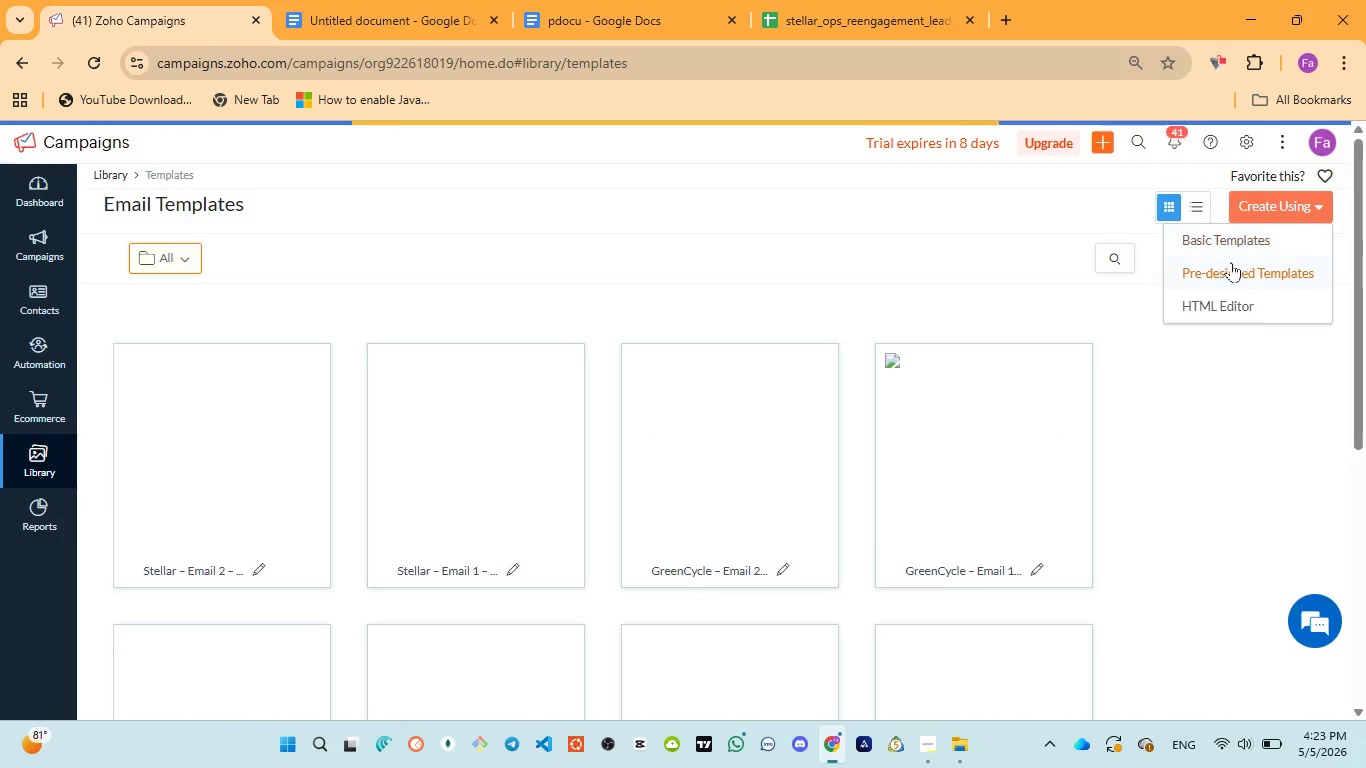 
left_click([1228, 265])
 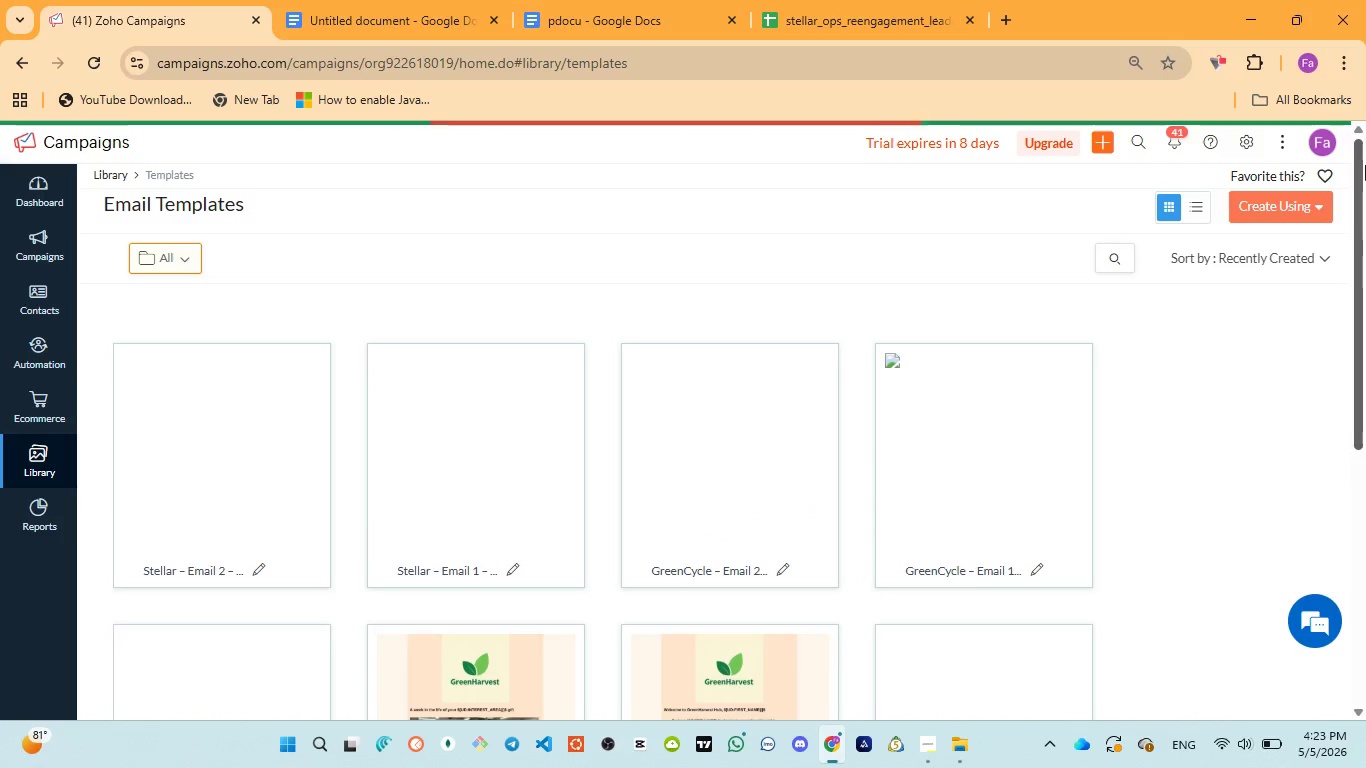 
wait(34.3)
 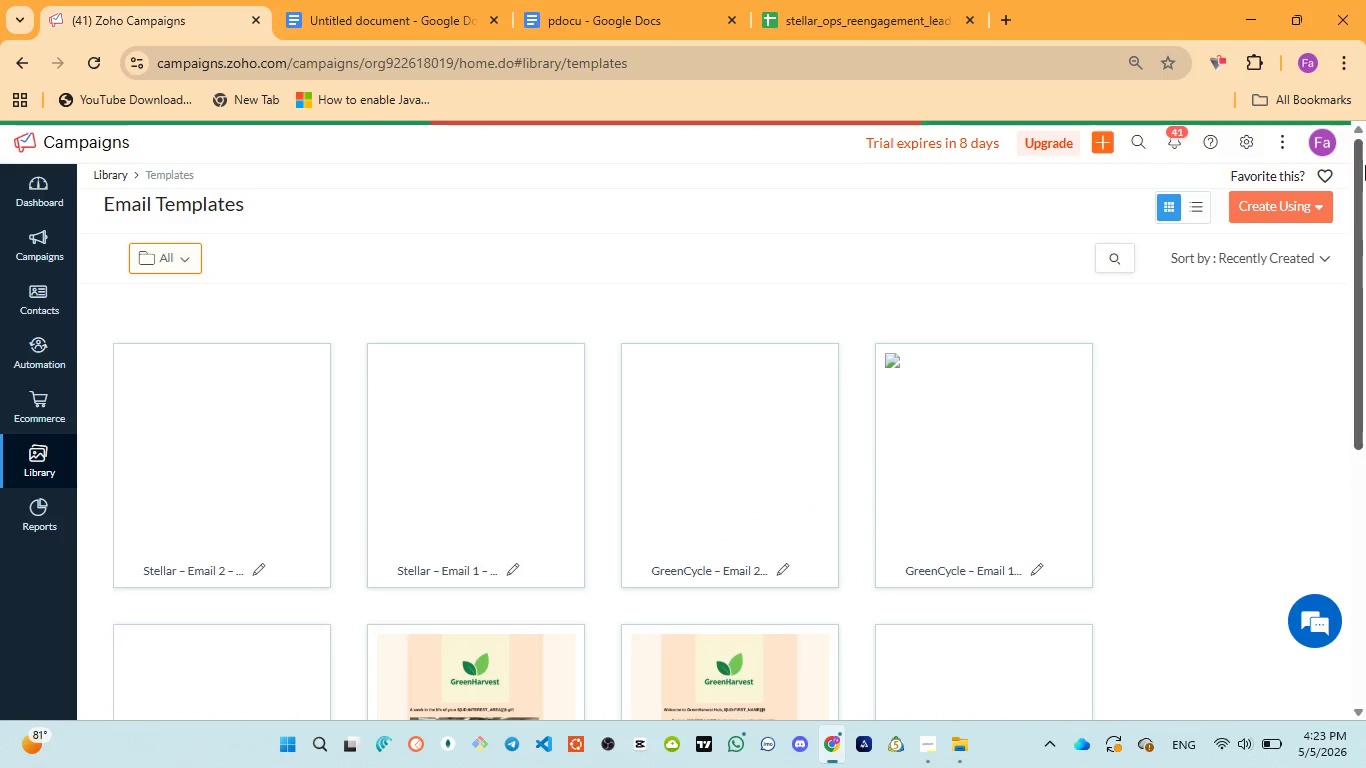 
left_click([922, 639])
 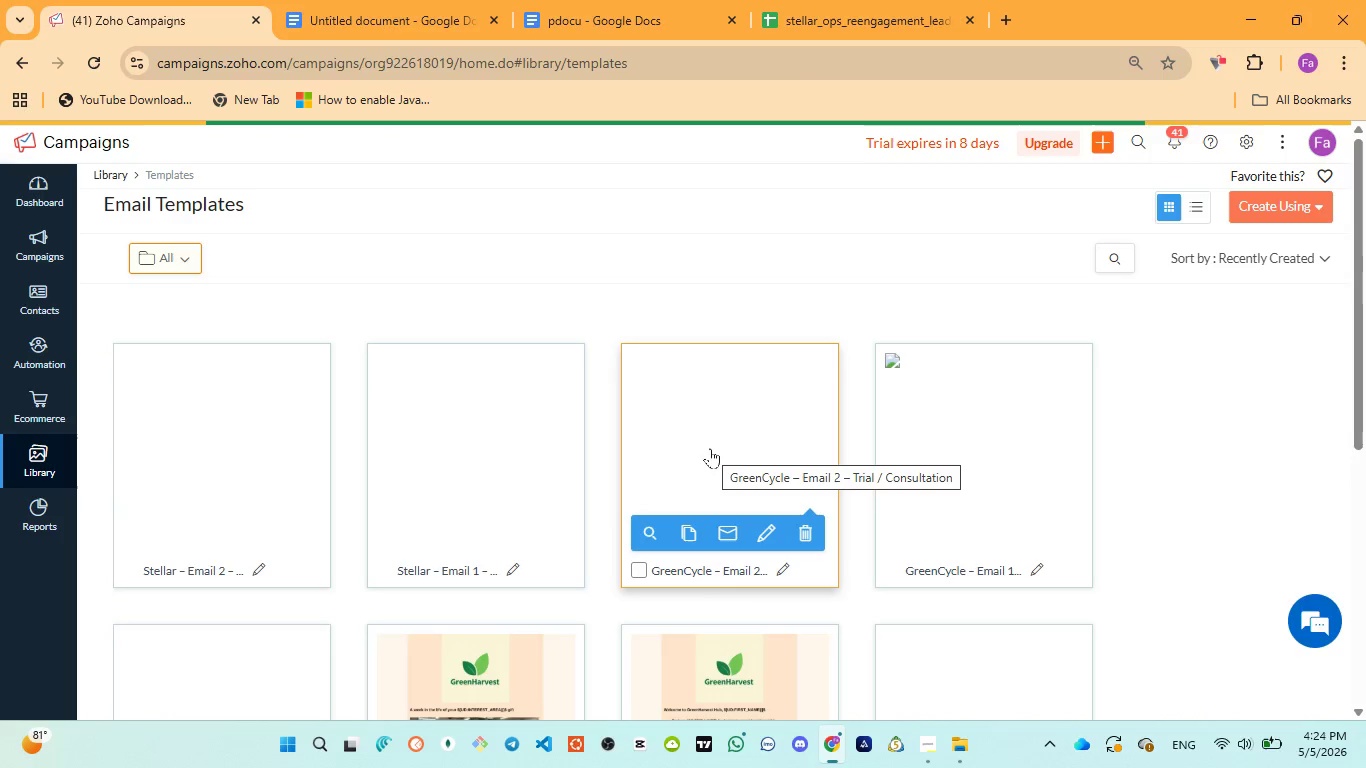 
wait(51.91)
 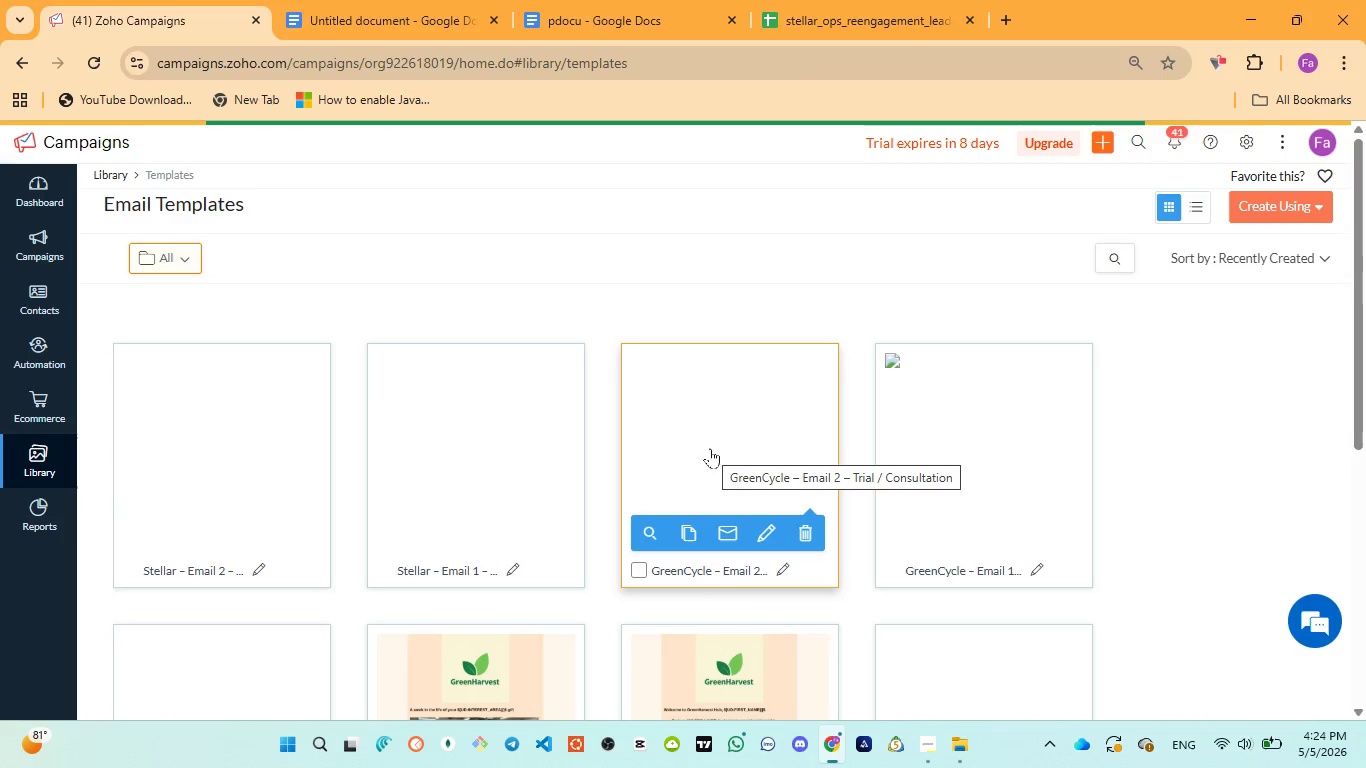 
left_click([1273, 215])
 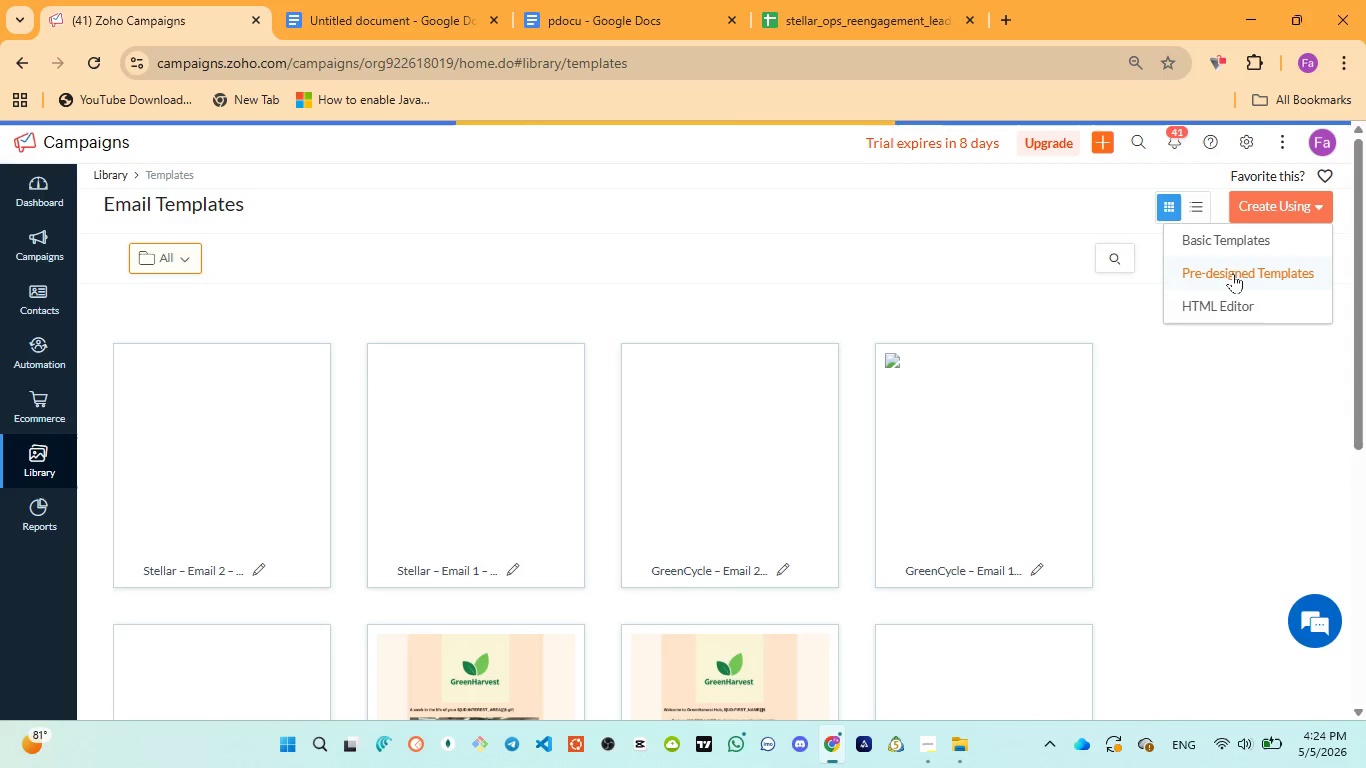 
left_click([1232, 276])
 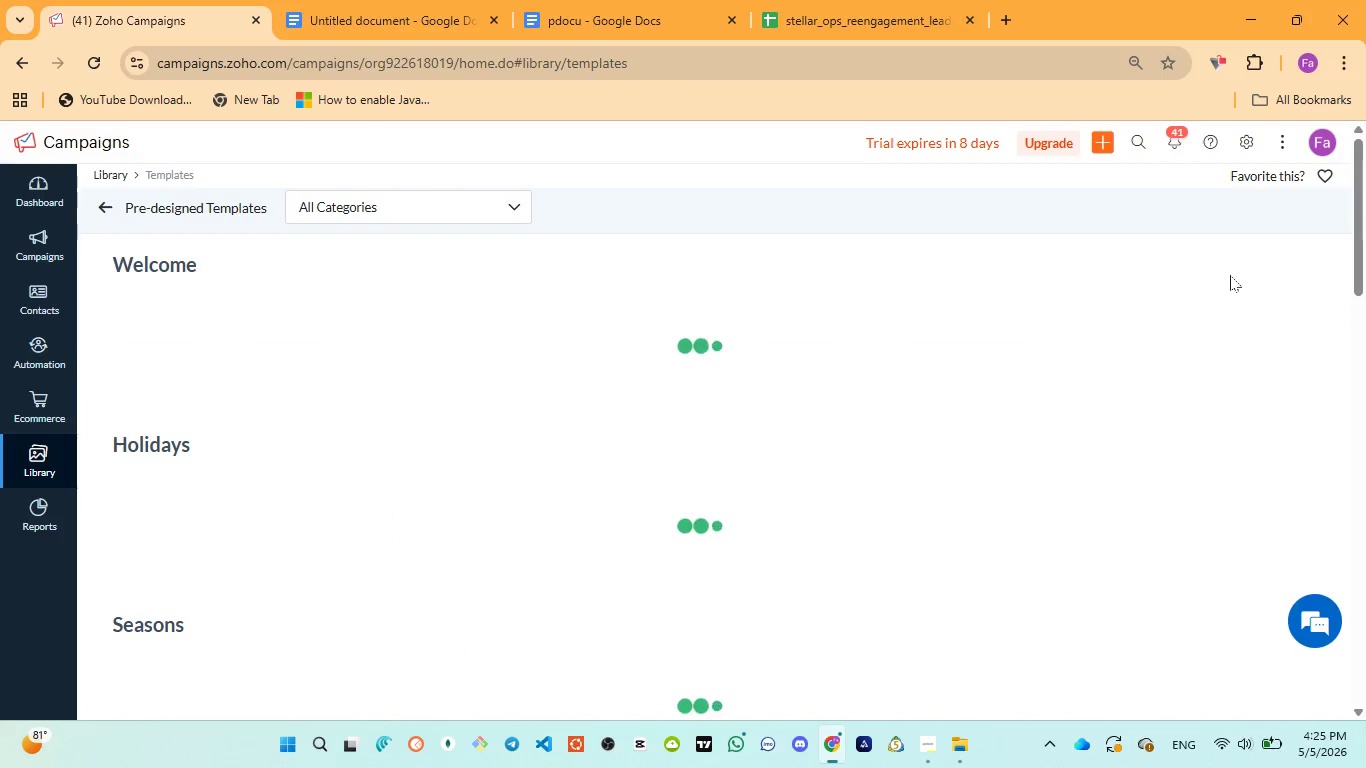 
wait(8.78)
 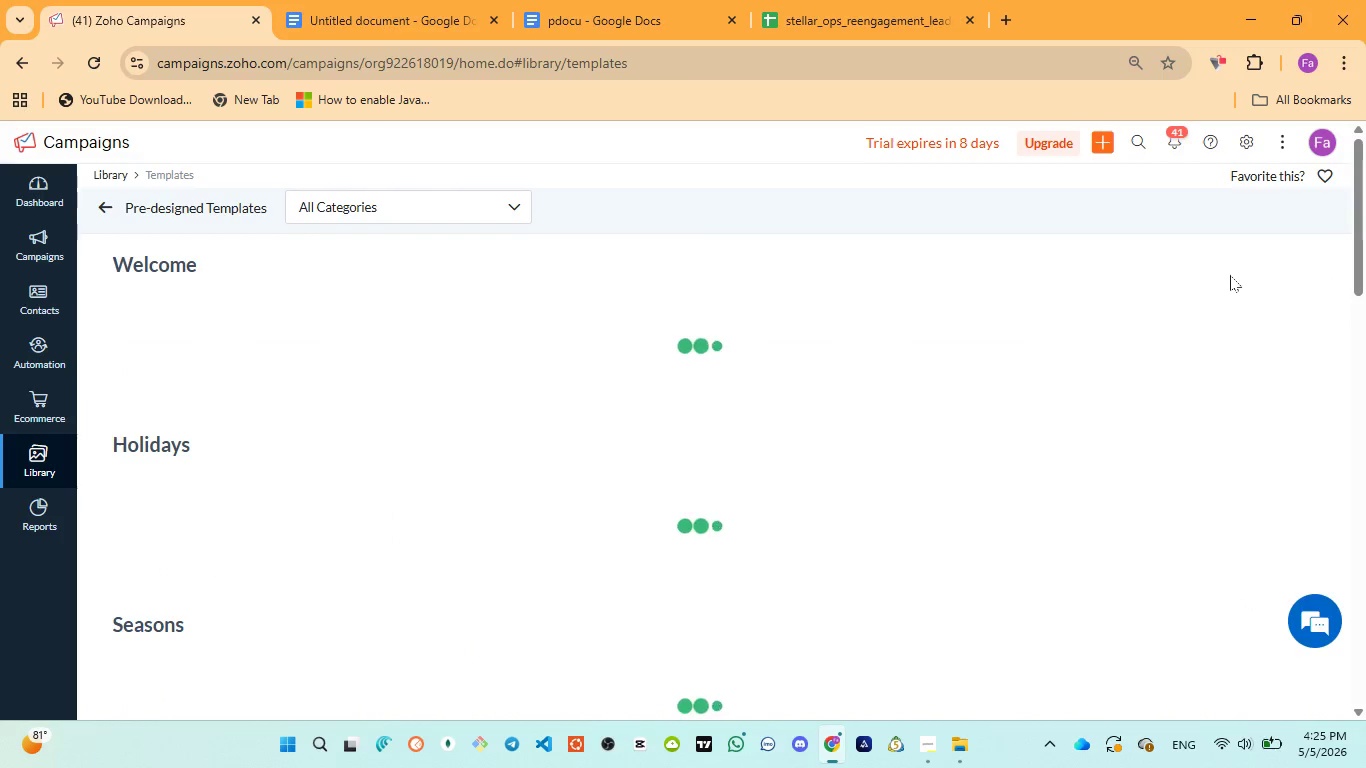 
left_click([236, 469])
 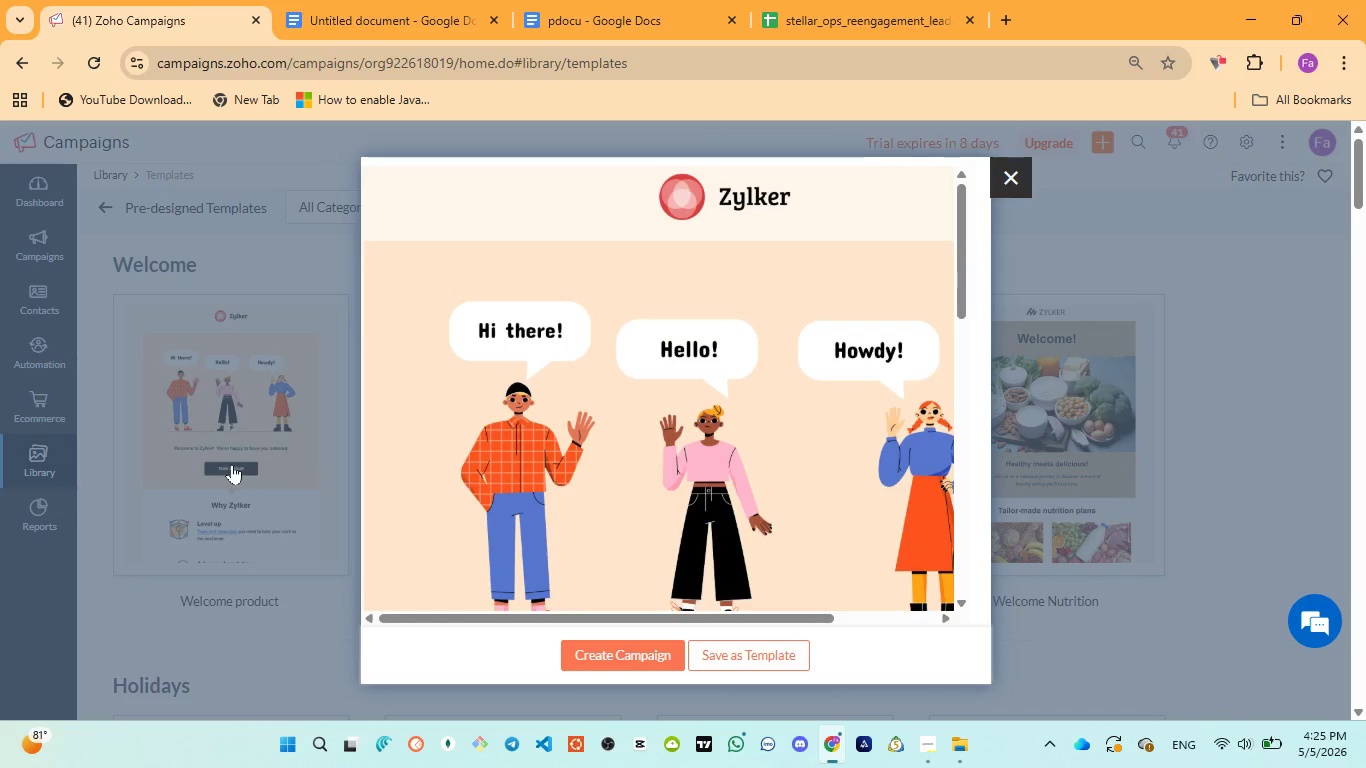 
wait(9.86)
 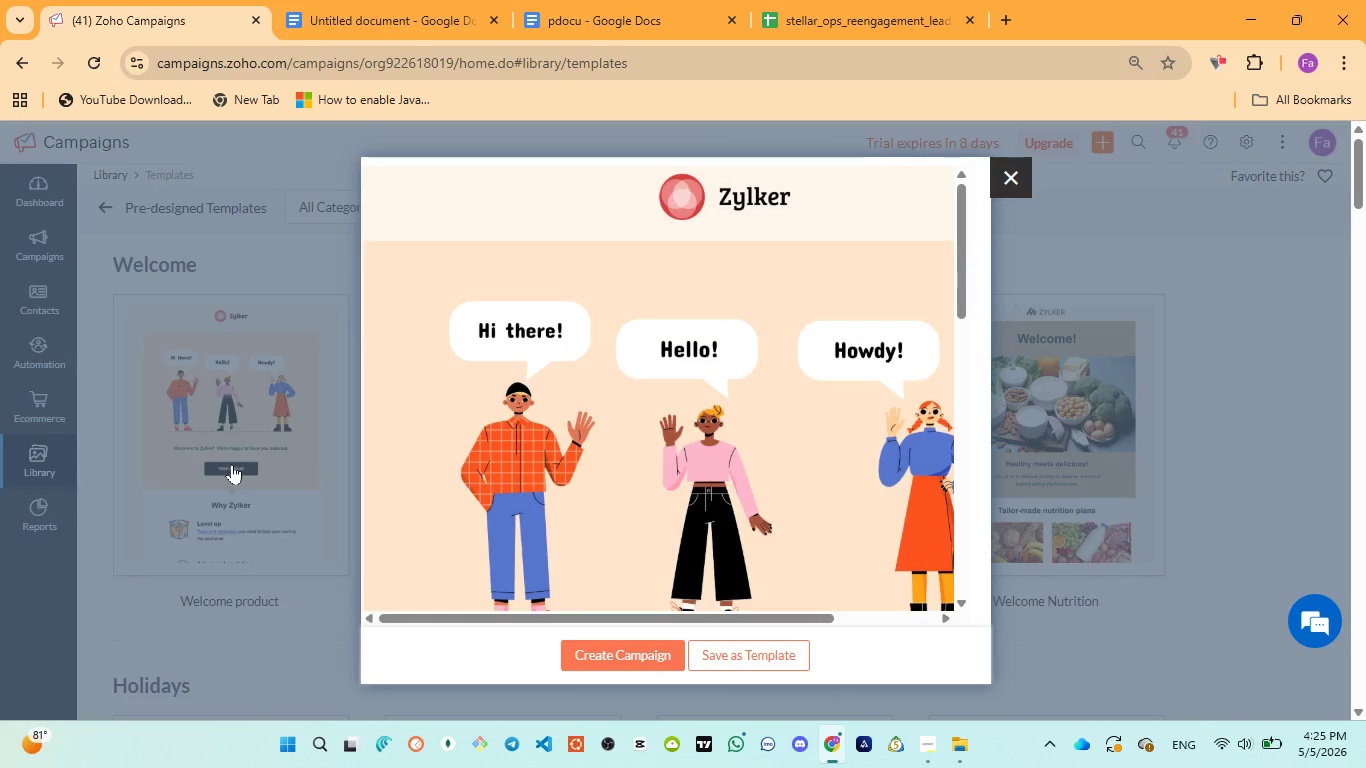 
left_click([775, 654])
 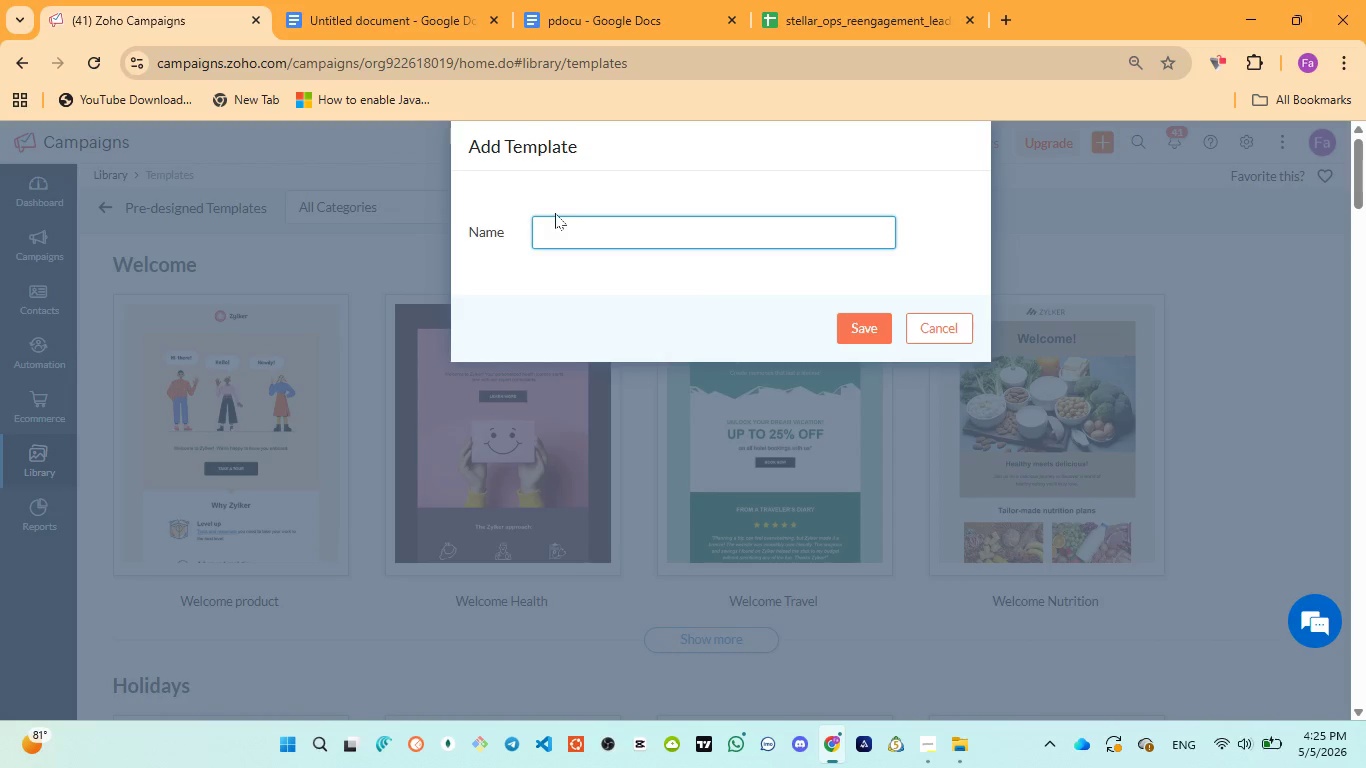 
key(Control+V)
 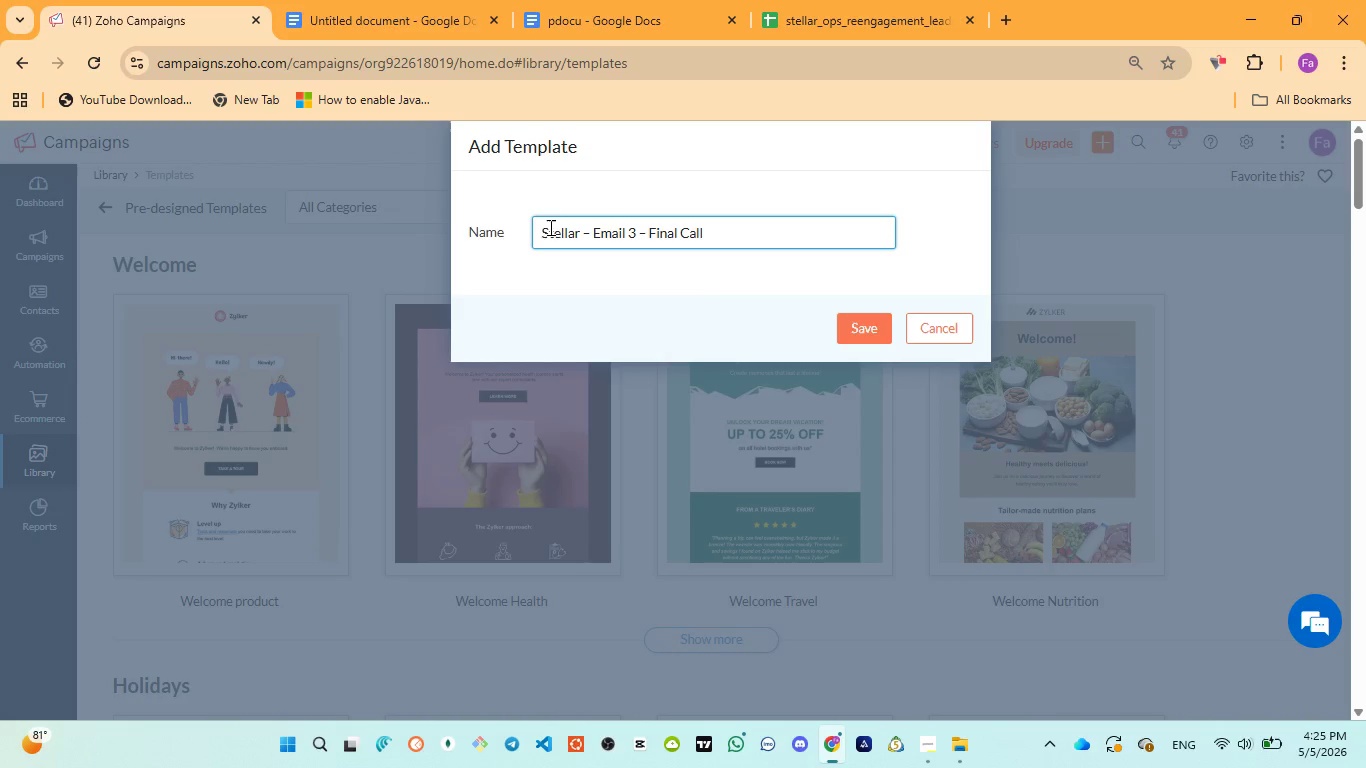 
left_click([540, 227])
 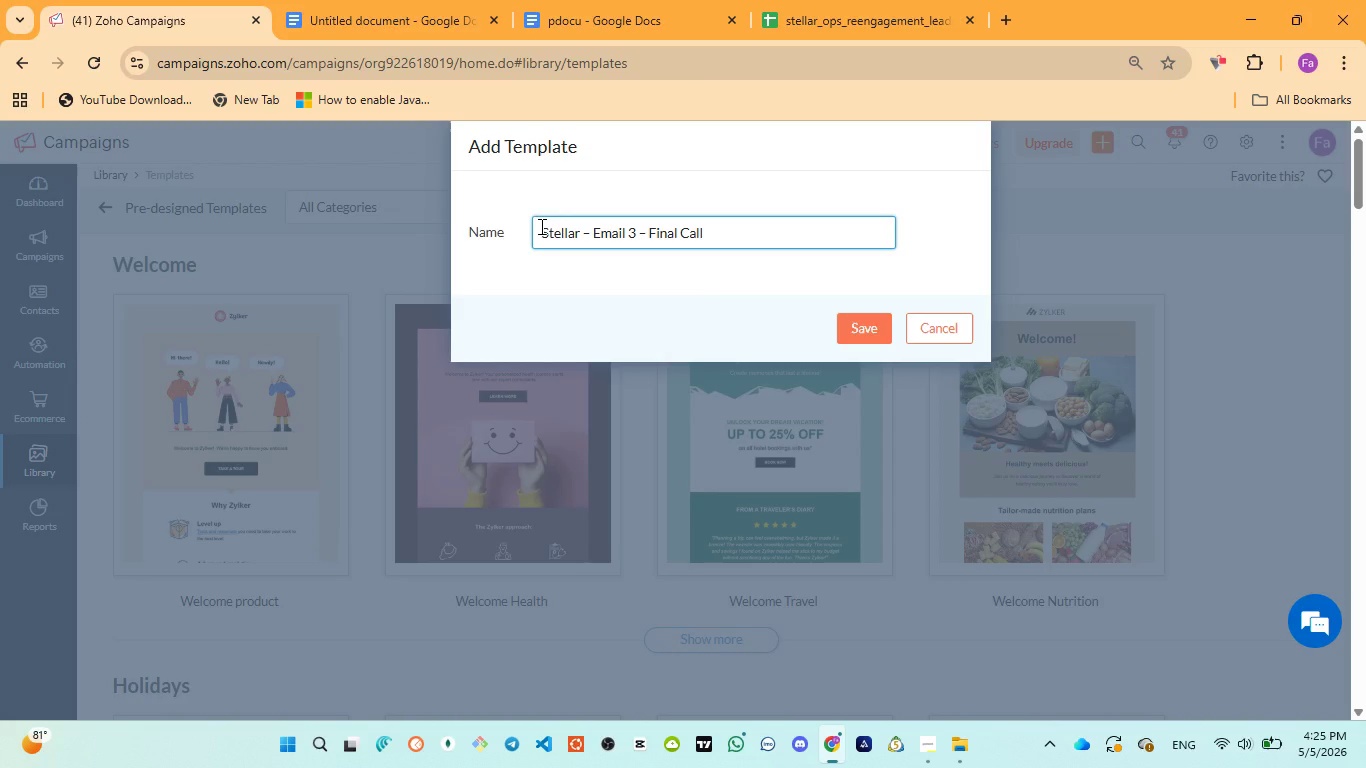 
key(Backspace)
 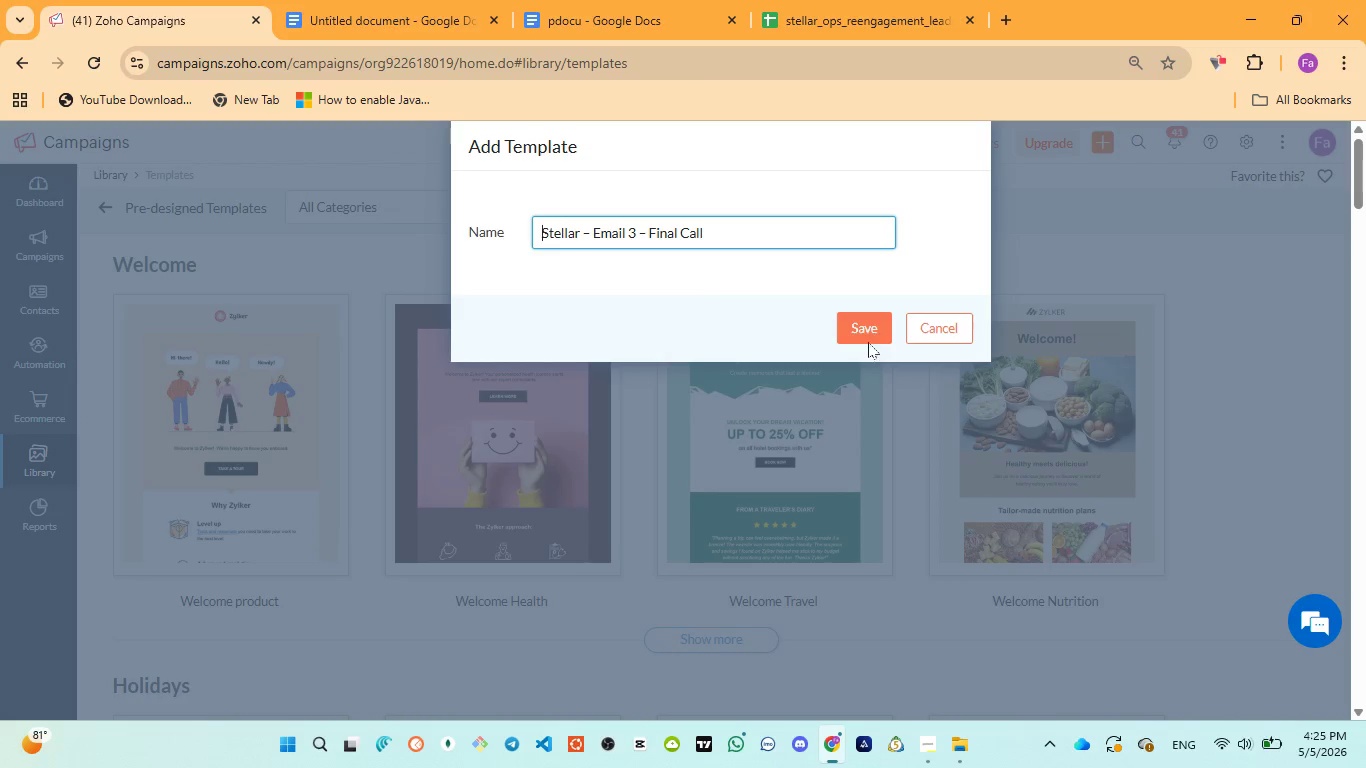 
left_click([860, 323])
 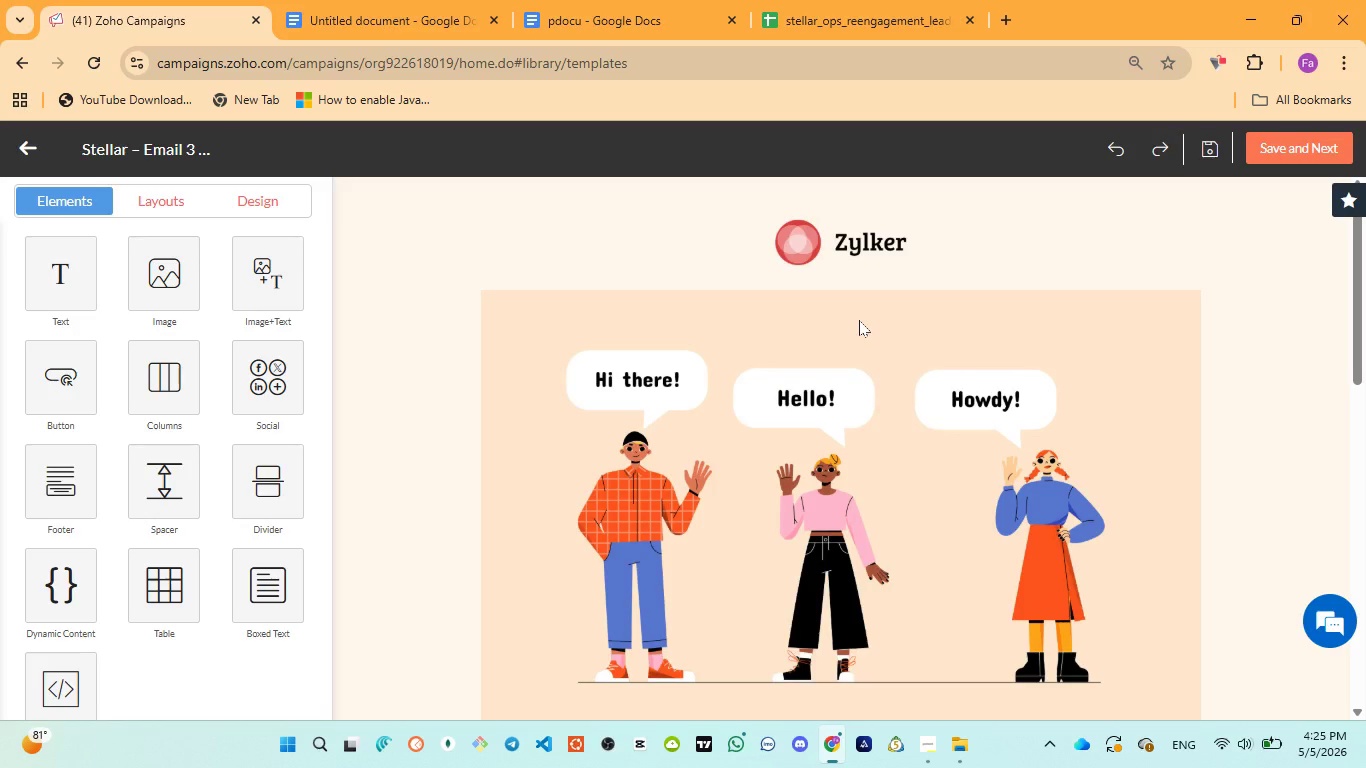 
wait(30.58)
 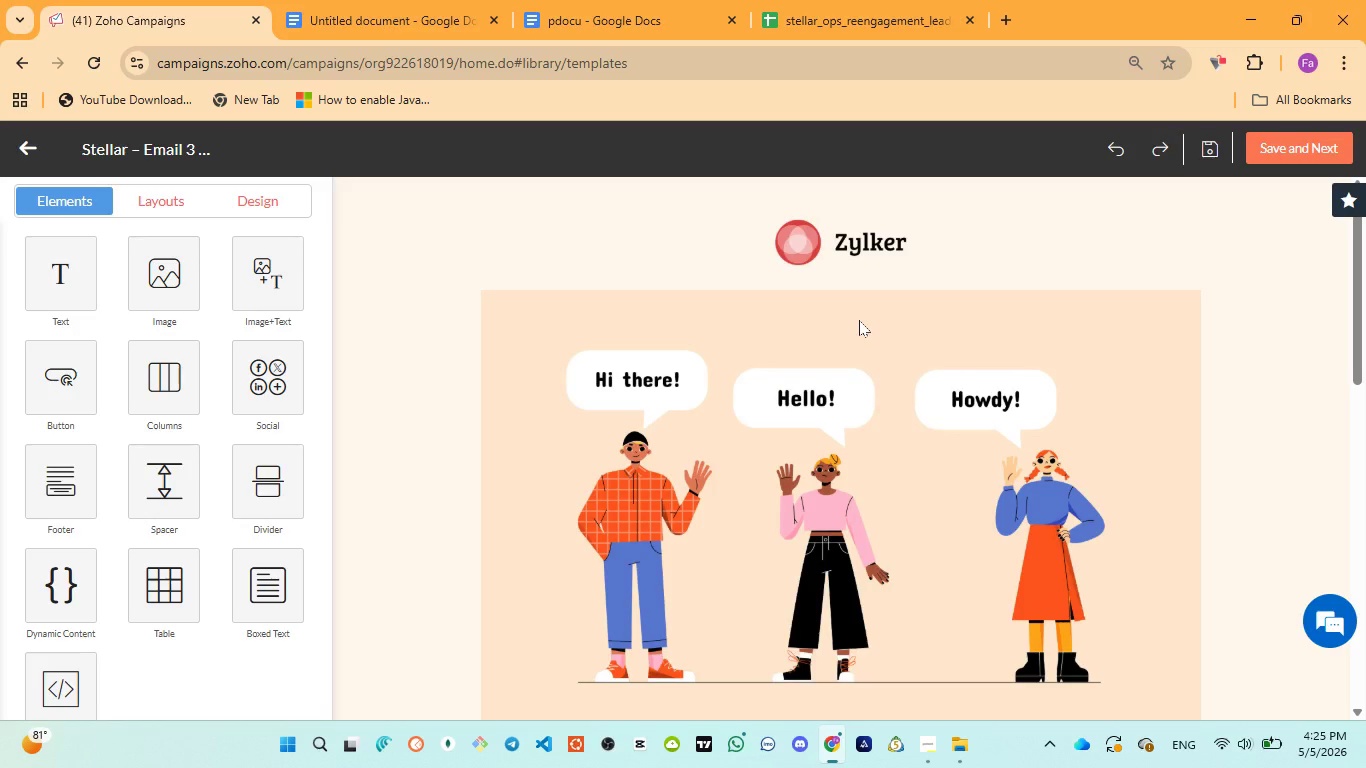 
left_click([947, 248])
 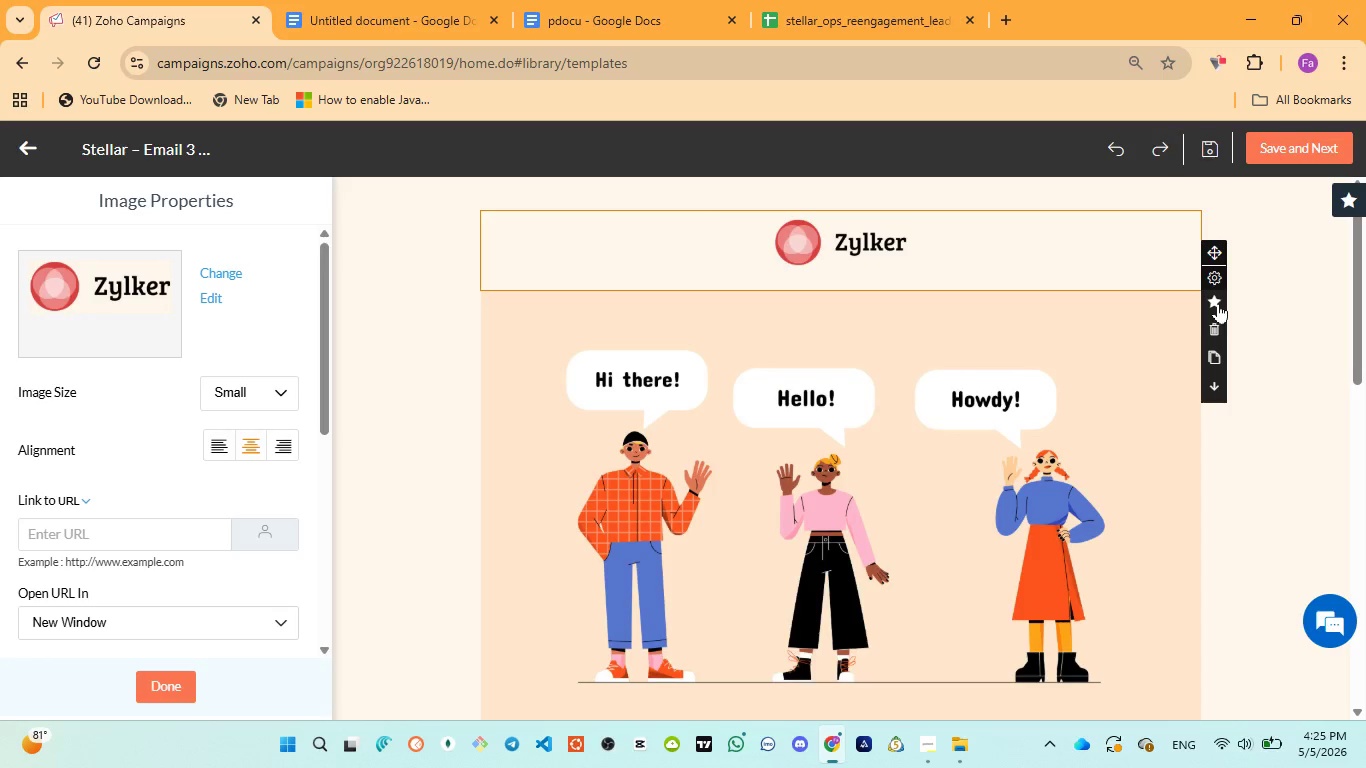 
left_click([1214, 329])
 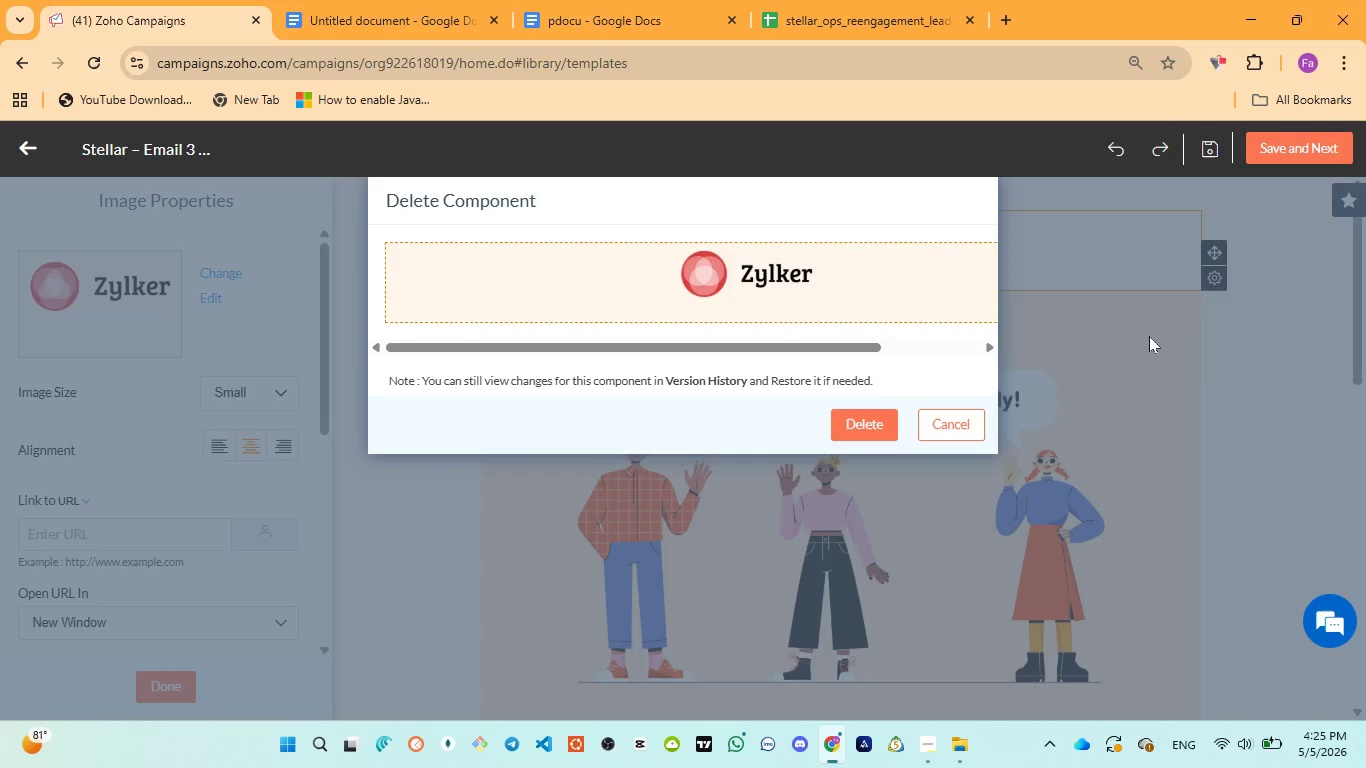 
left_click([864, 418])
 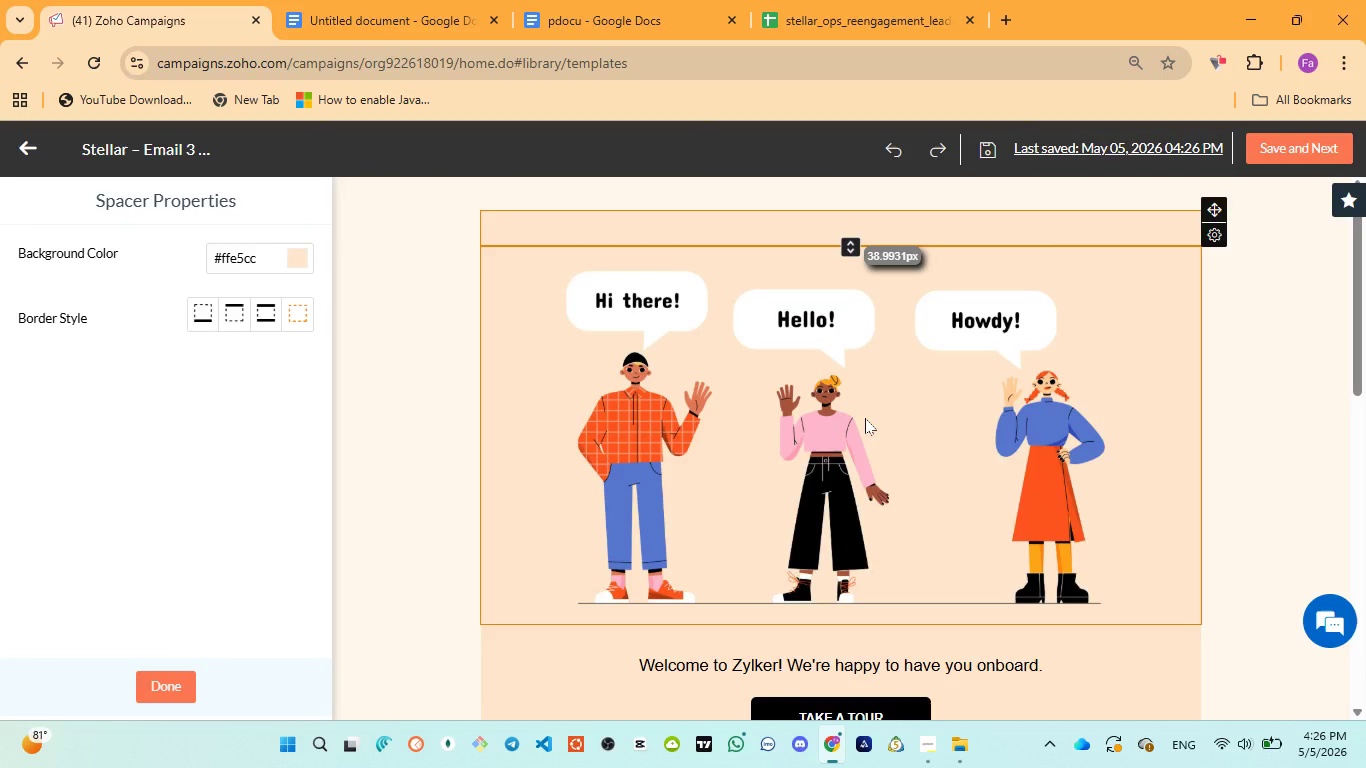 
wait(16.58)
 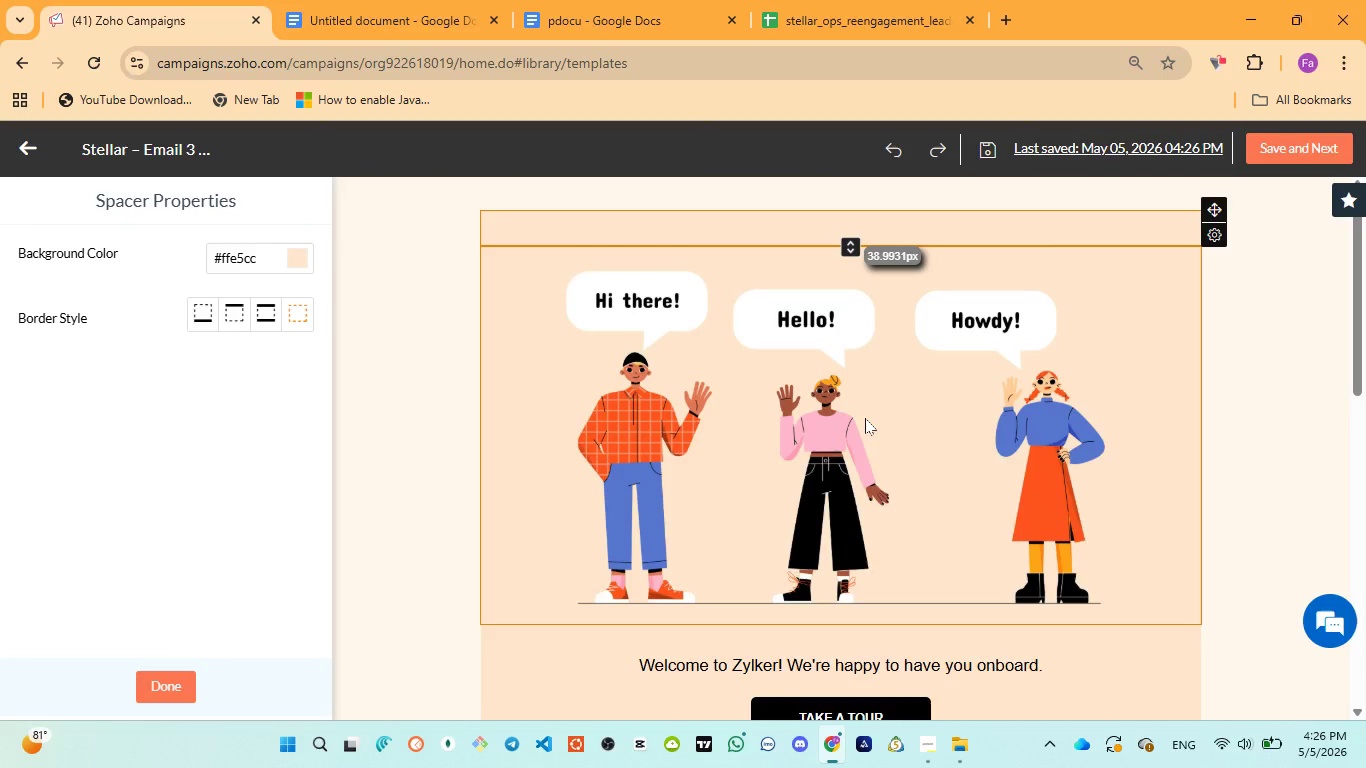 
left_click([1215, 278])
 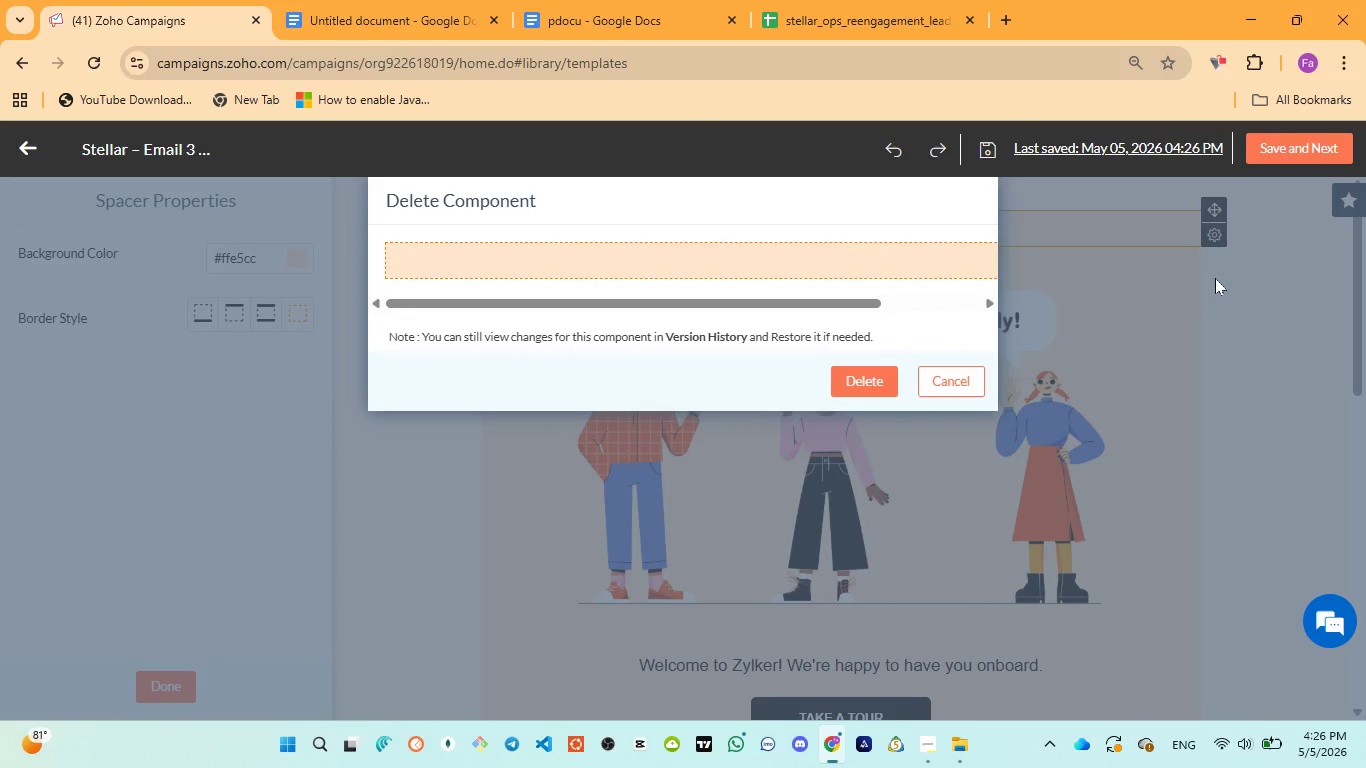 
wait(7.12)
 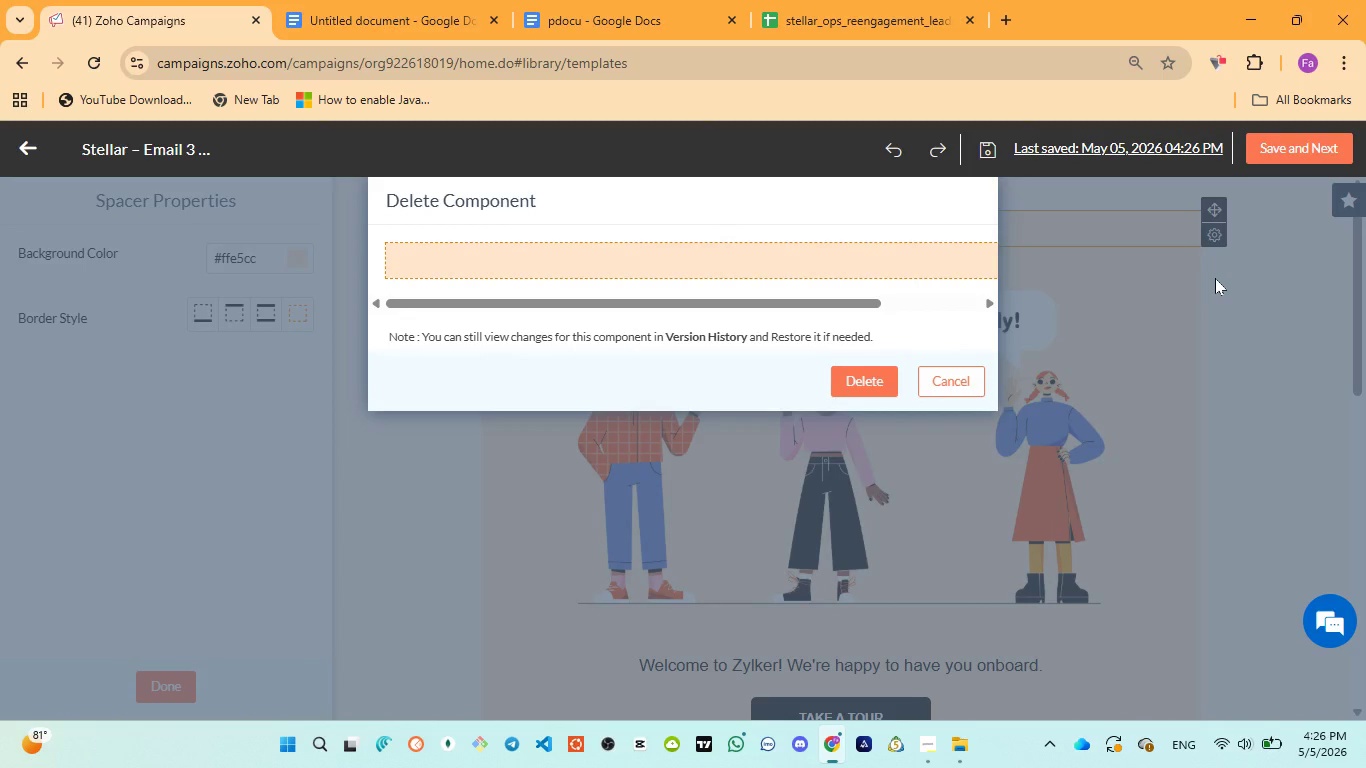 
left_click([865, 379])
 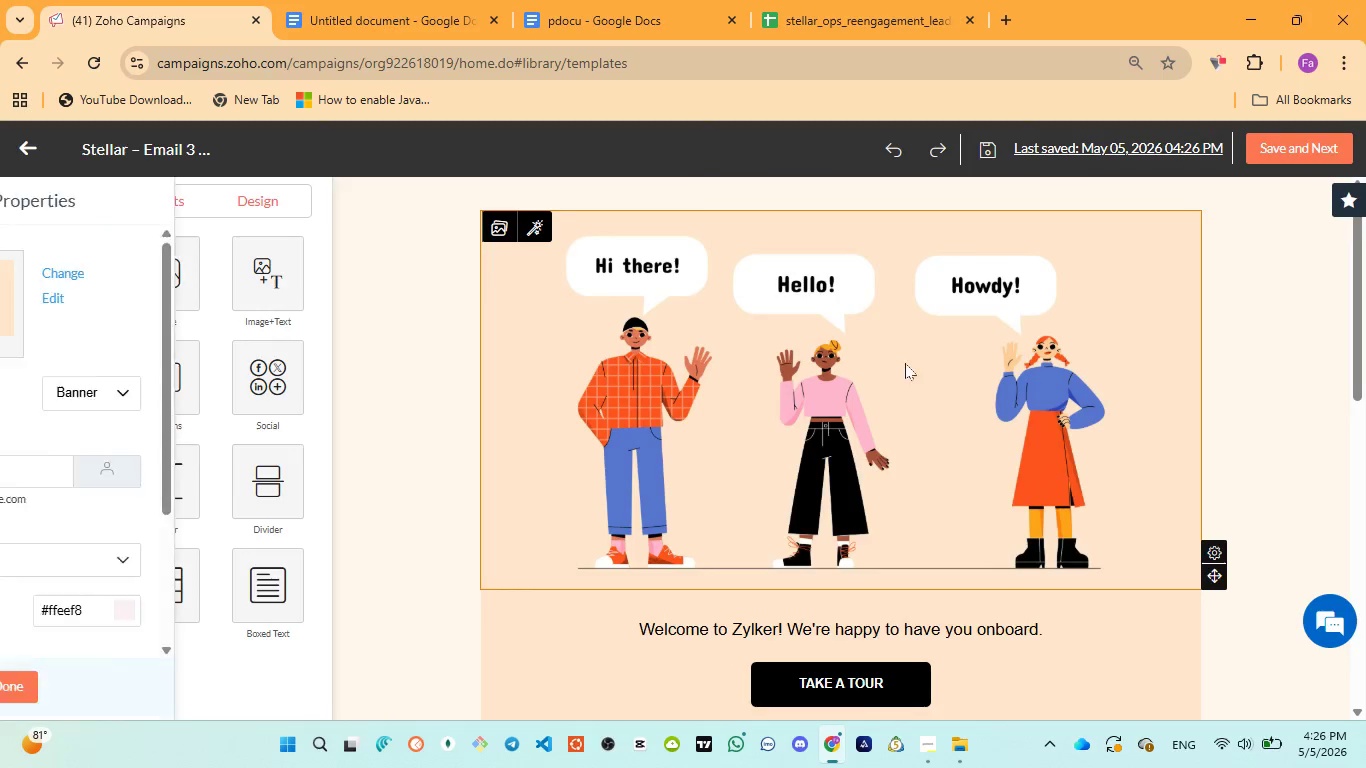 
left_click([939, 359])
 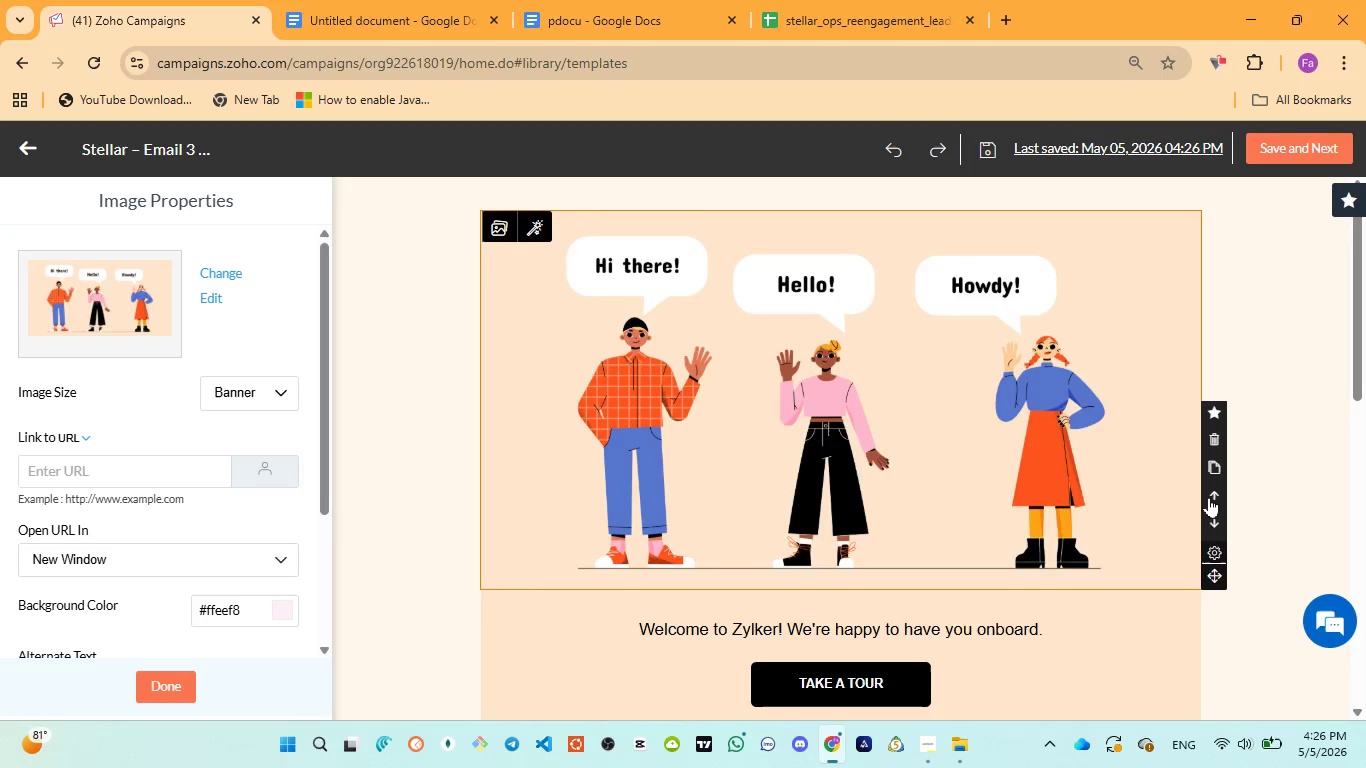 
left_click([1214, 439])
 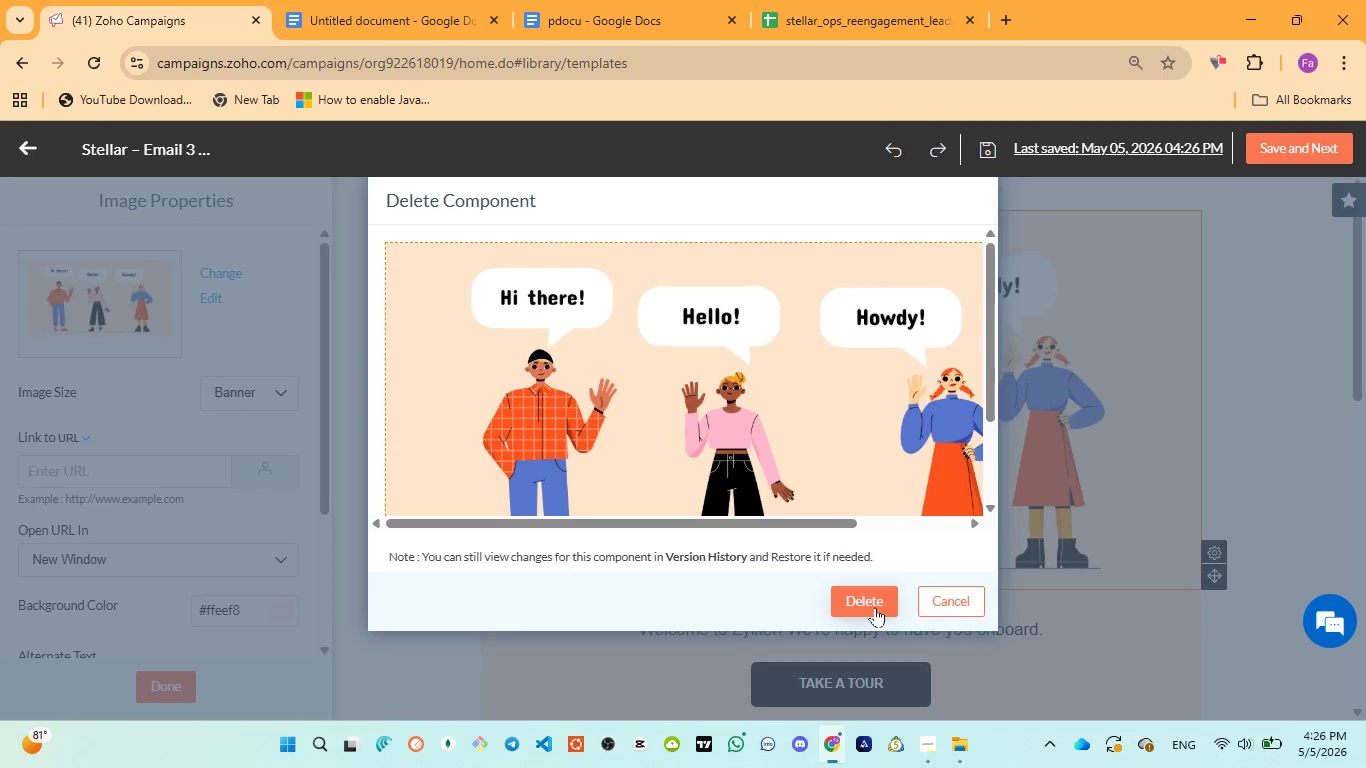 
left_click([875, 597])
 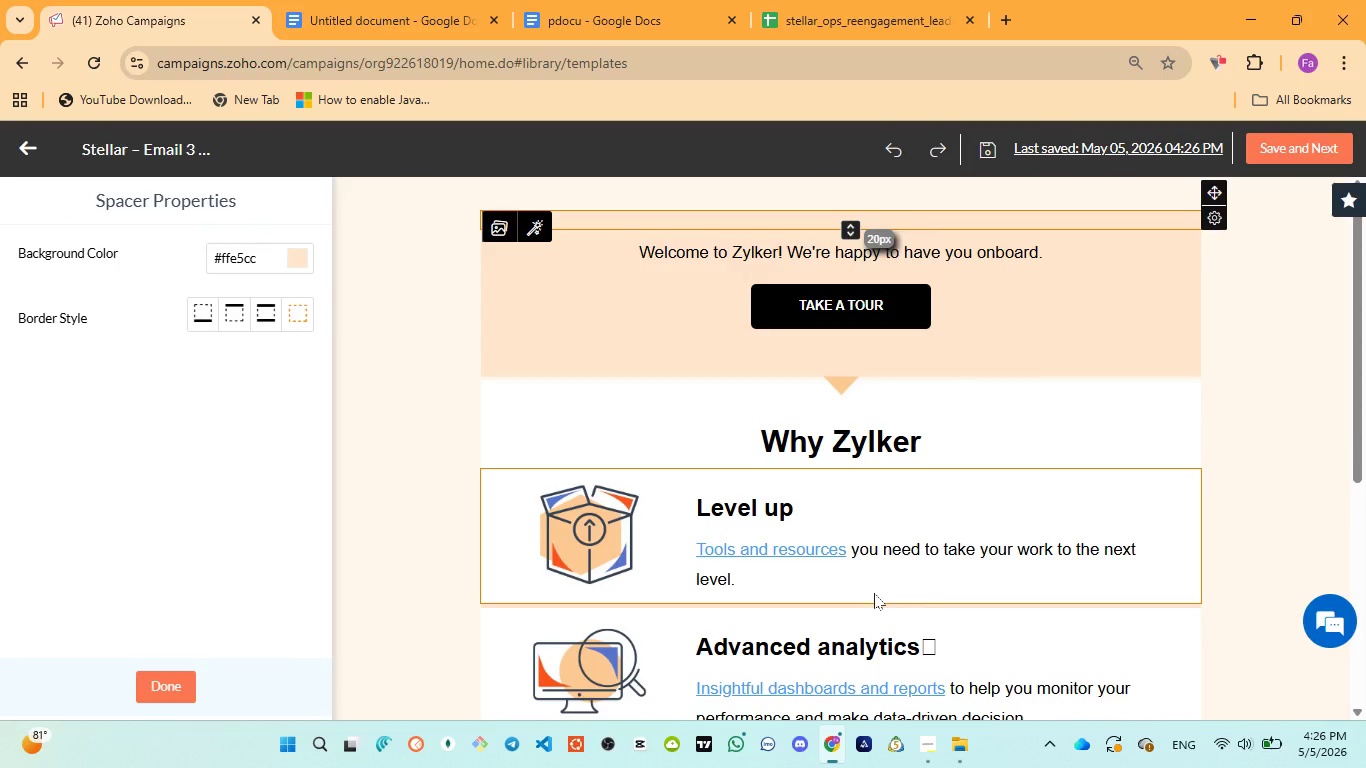 
wait(11.77)
 